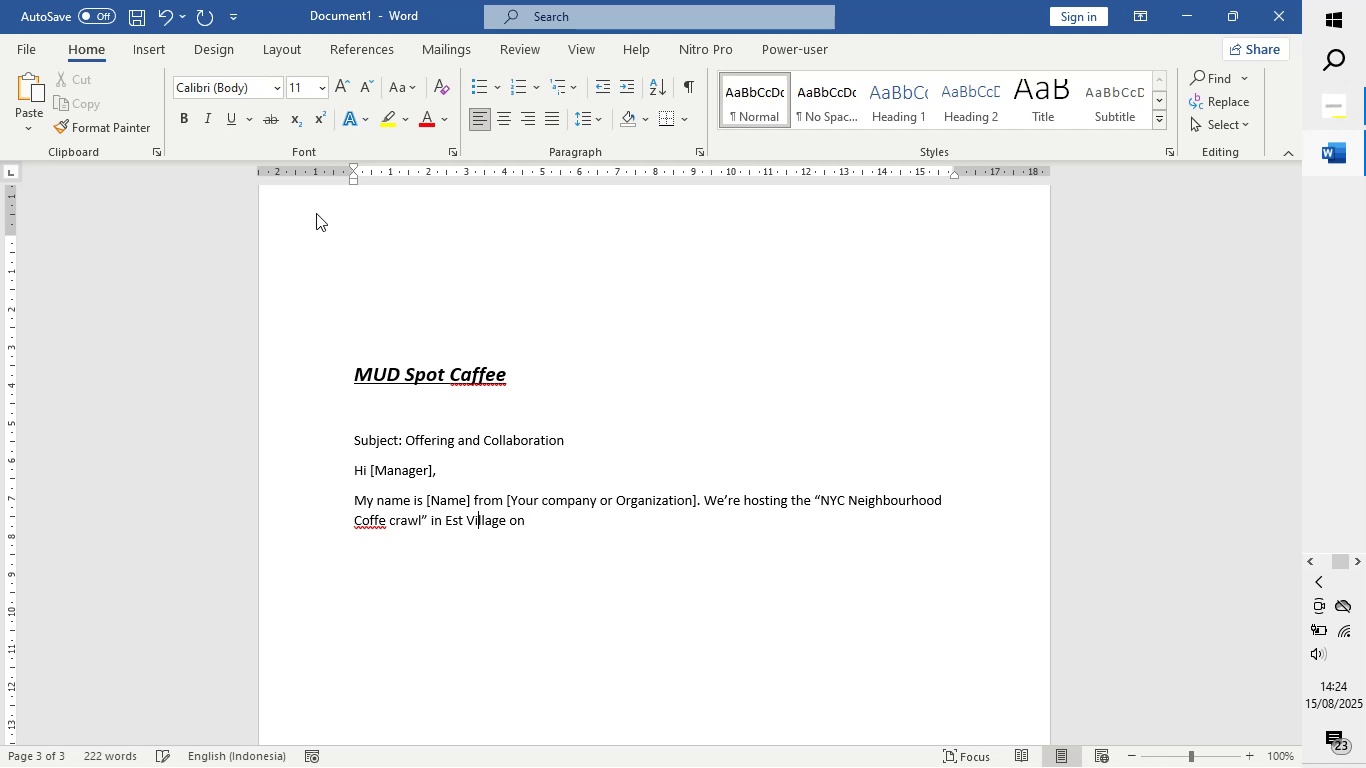 
key(ArrowLeft)
 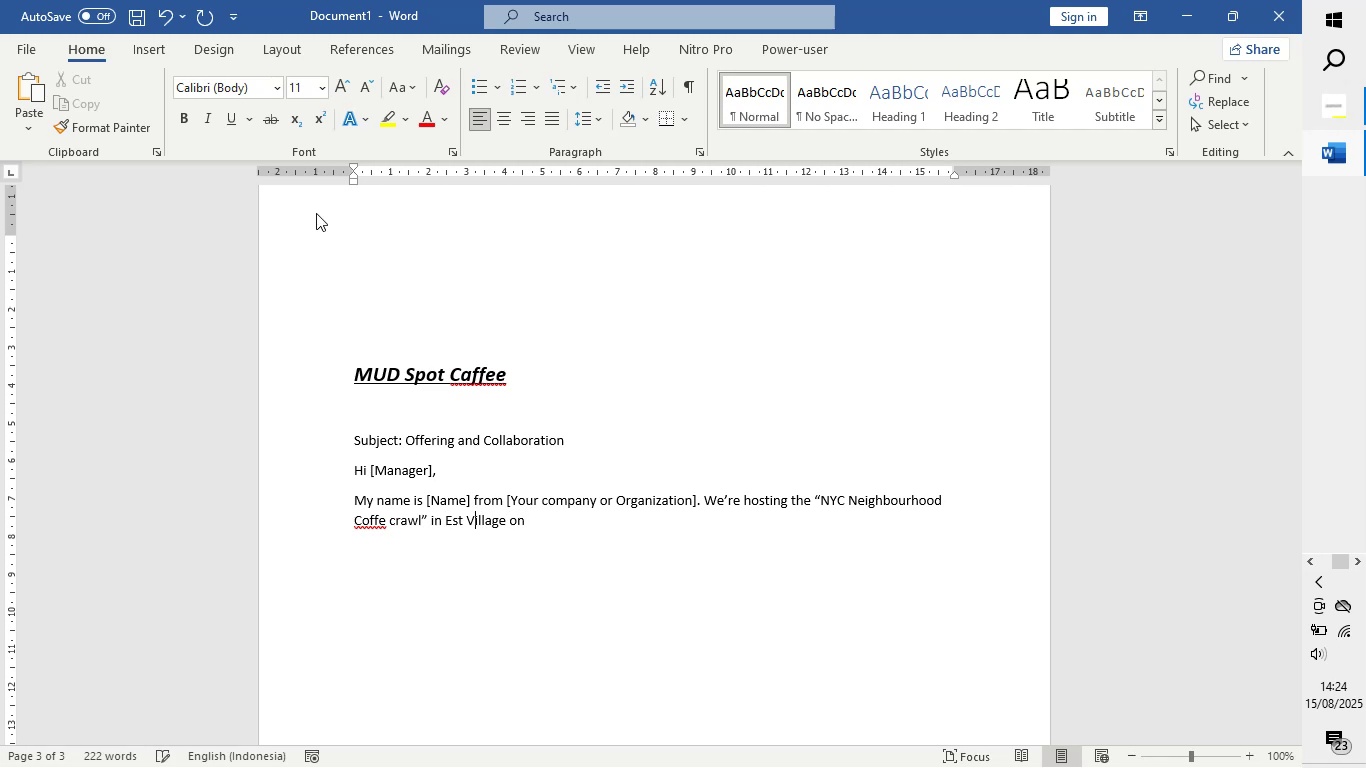 
key(ArrowLeft)
 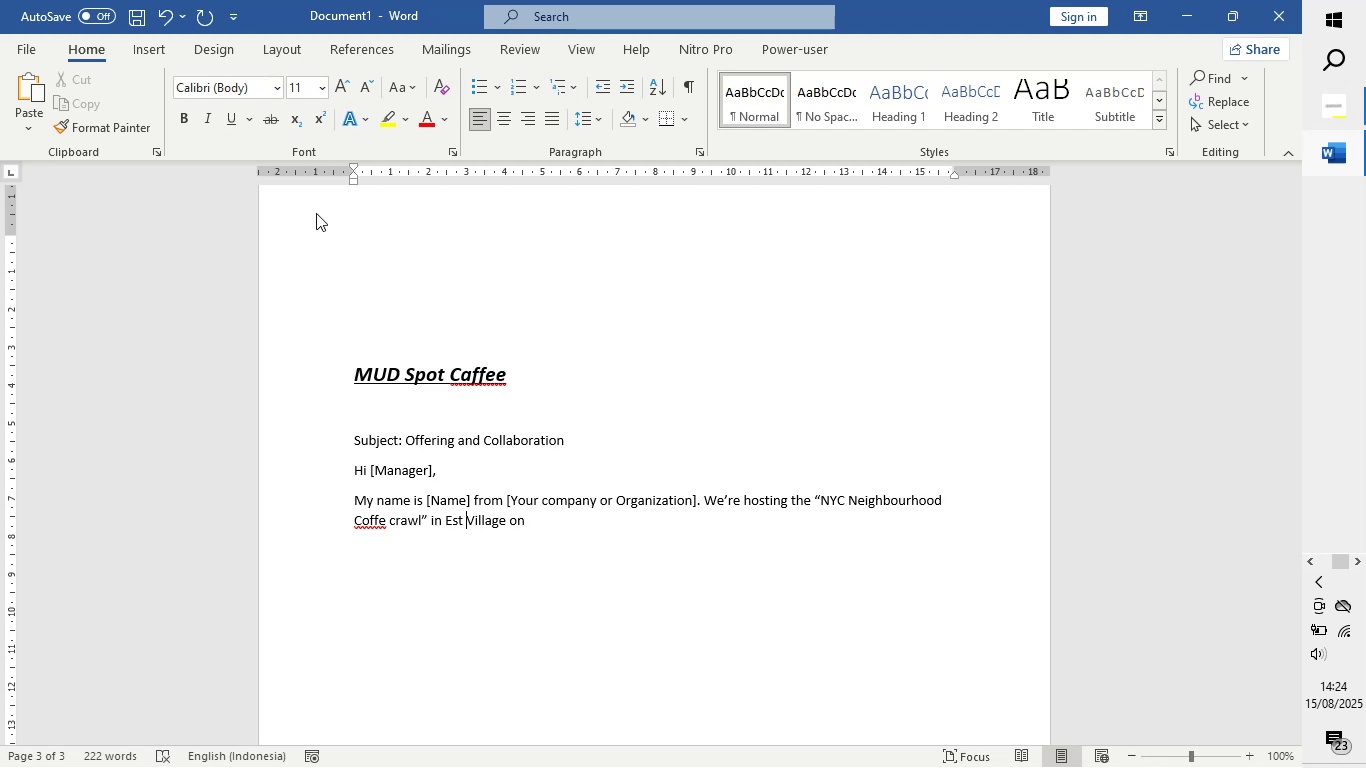 
key(ArrowLeft)
 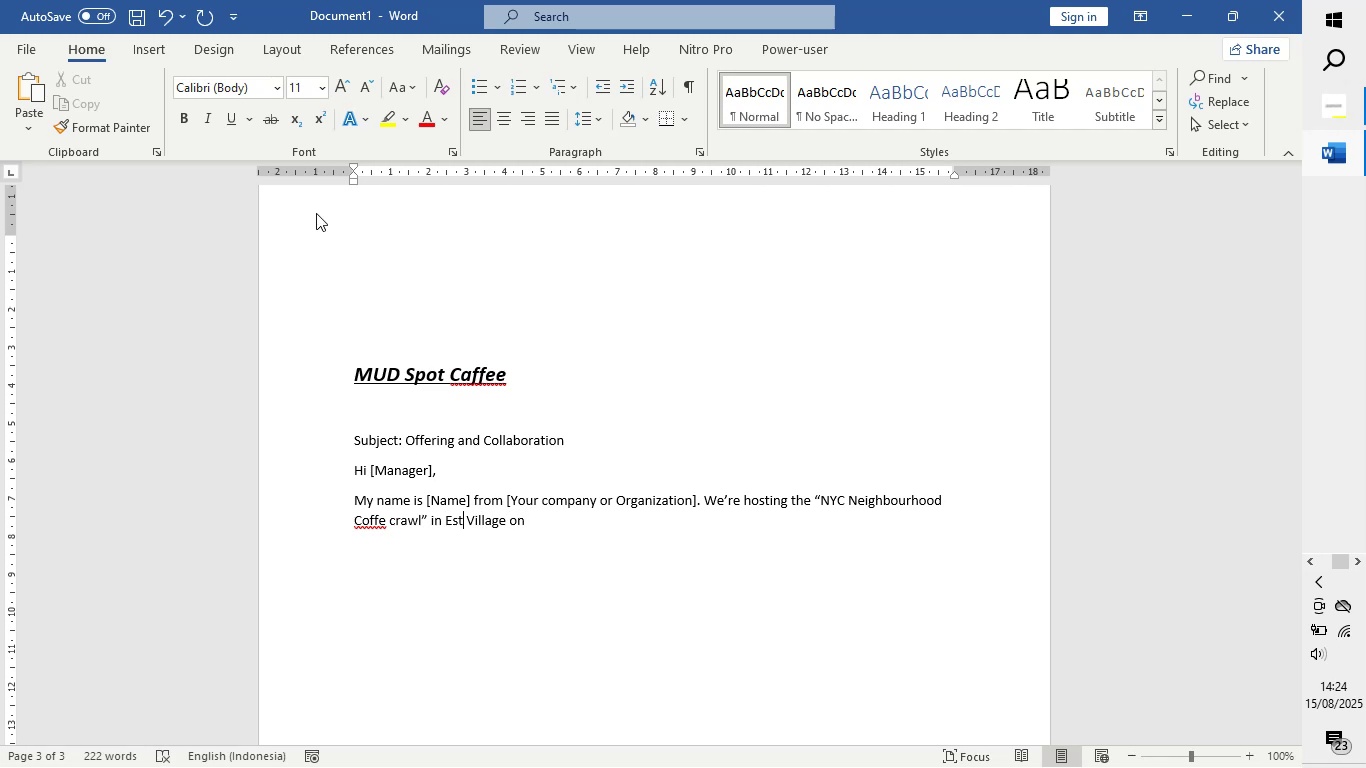 
key(ArrowLeft)
 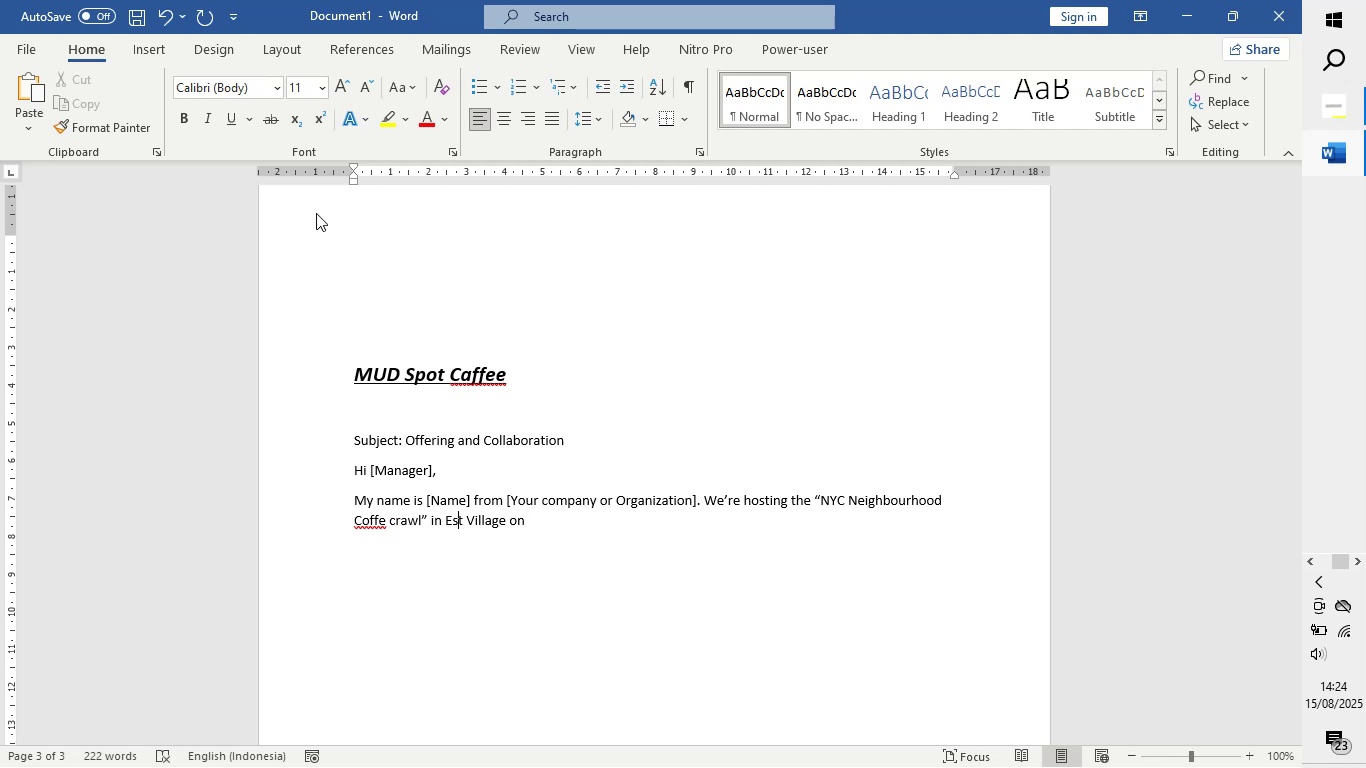 
key(A)
 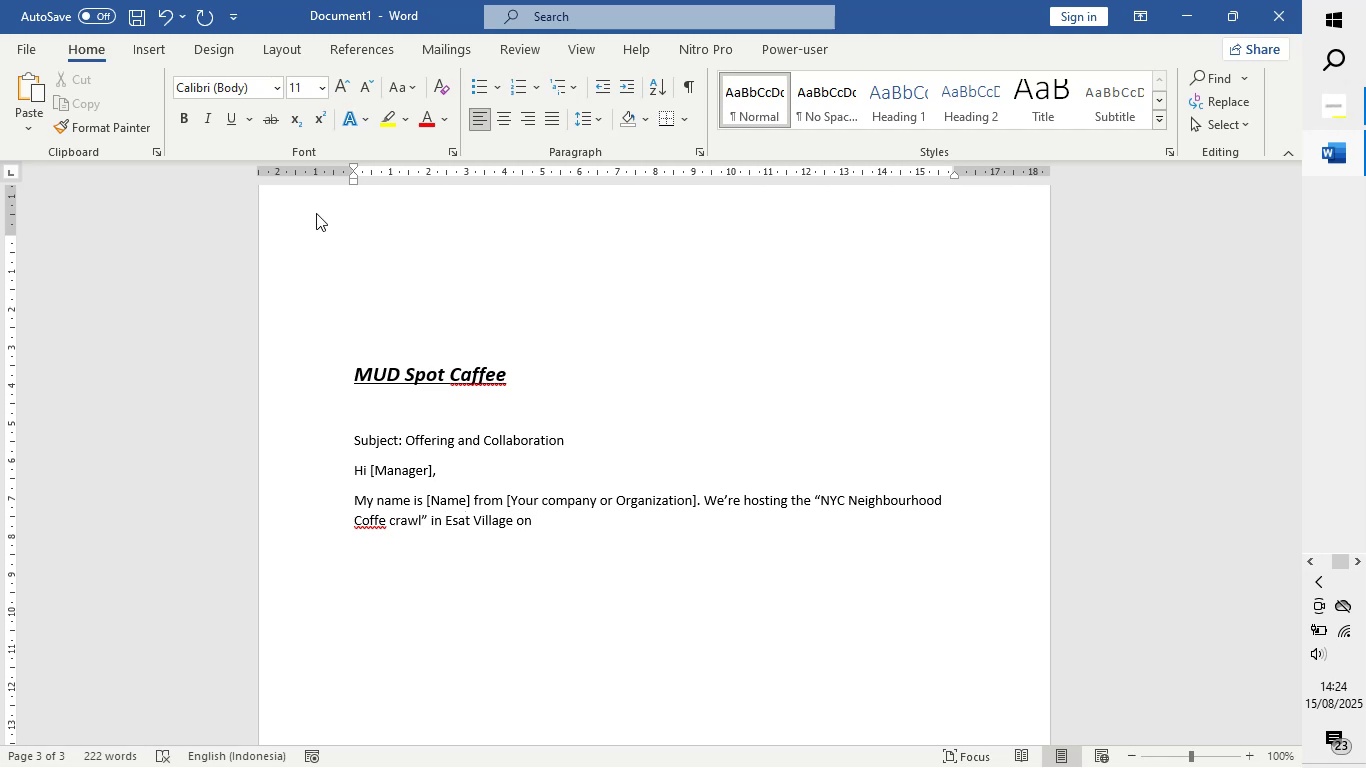 
key(Backspace)
 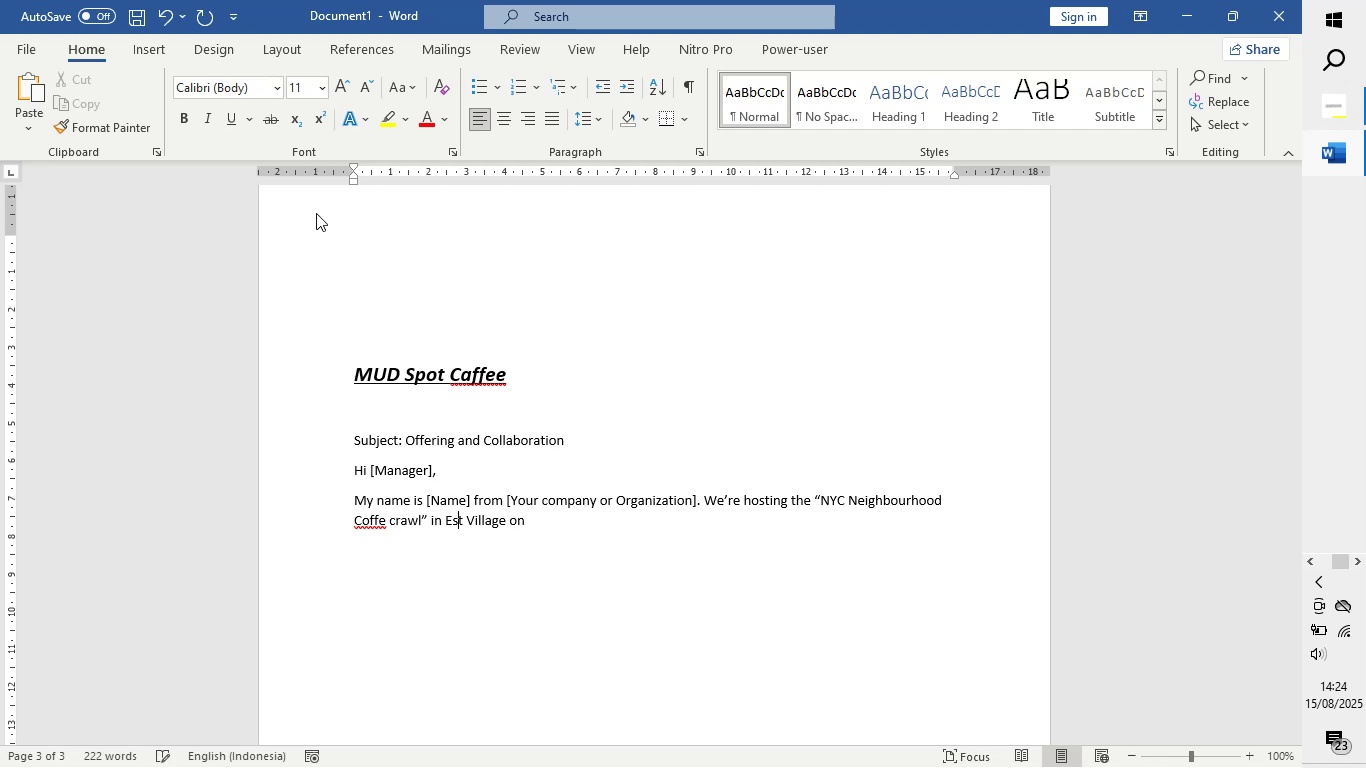 
key(End)
 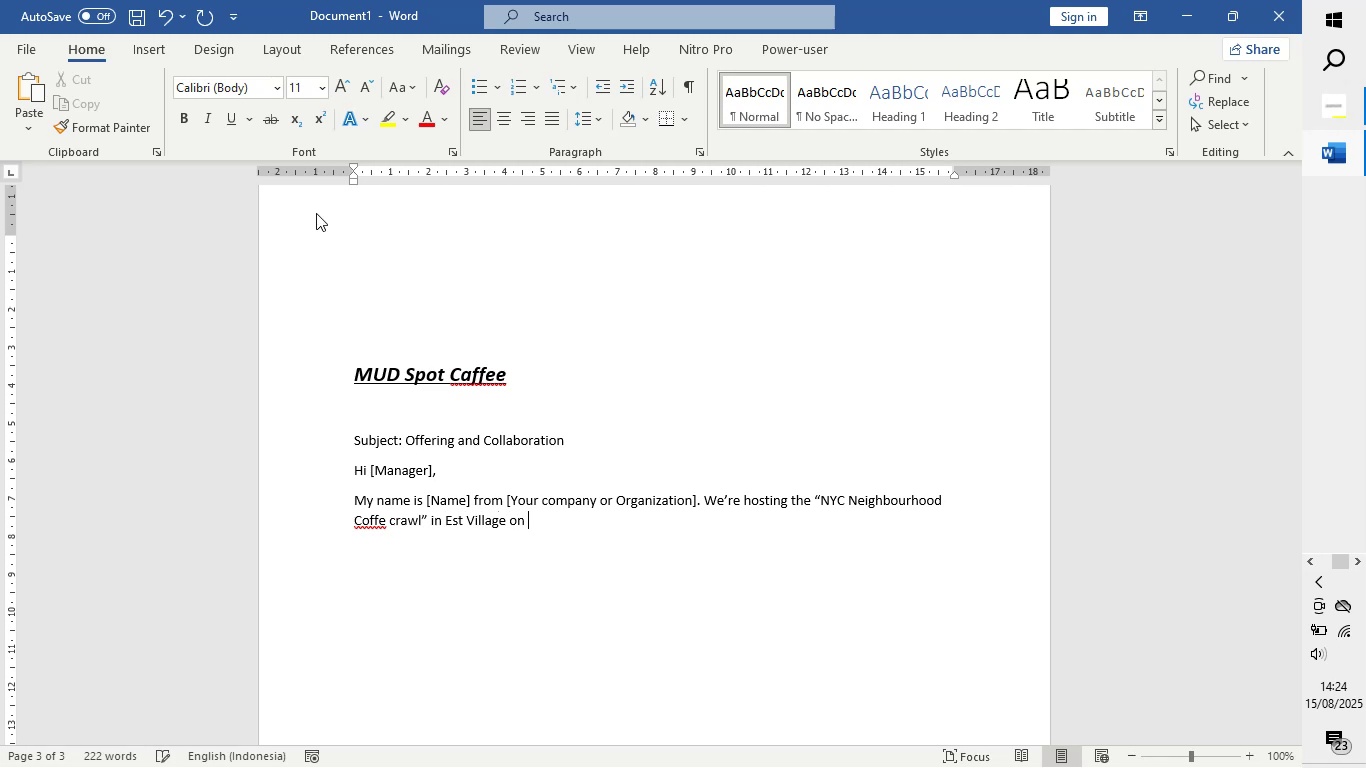 
key(ArrowLeft)
 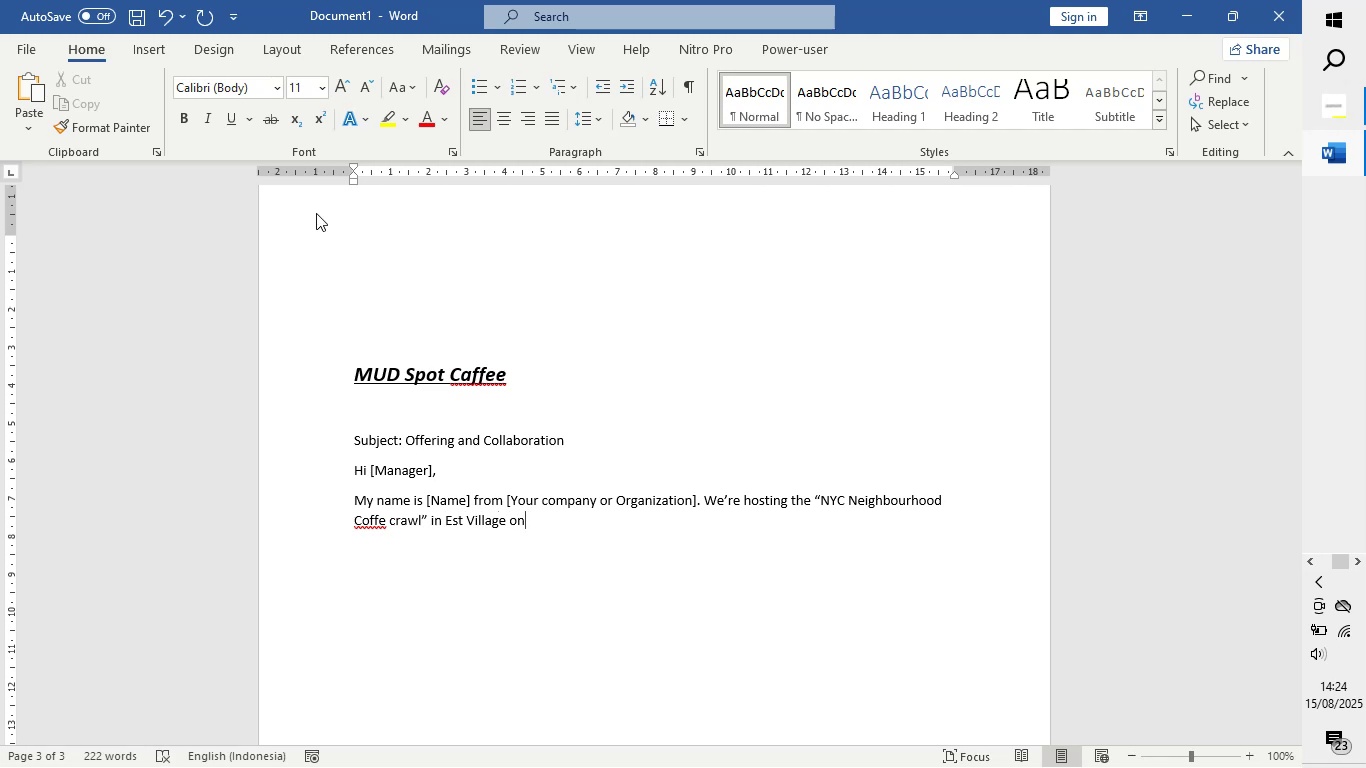 
key(ArrowLeft)
 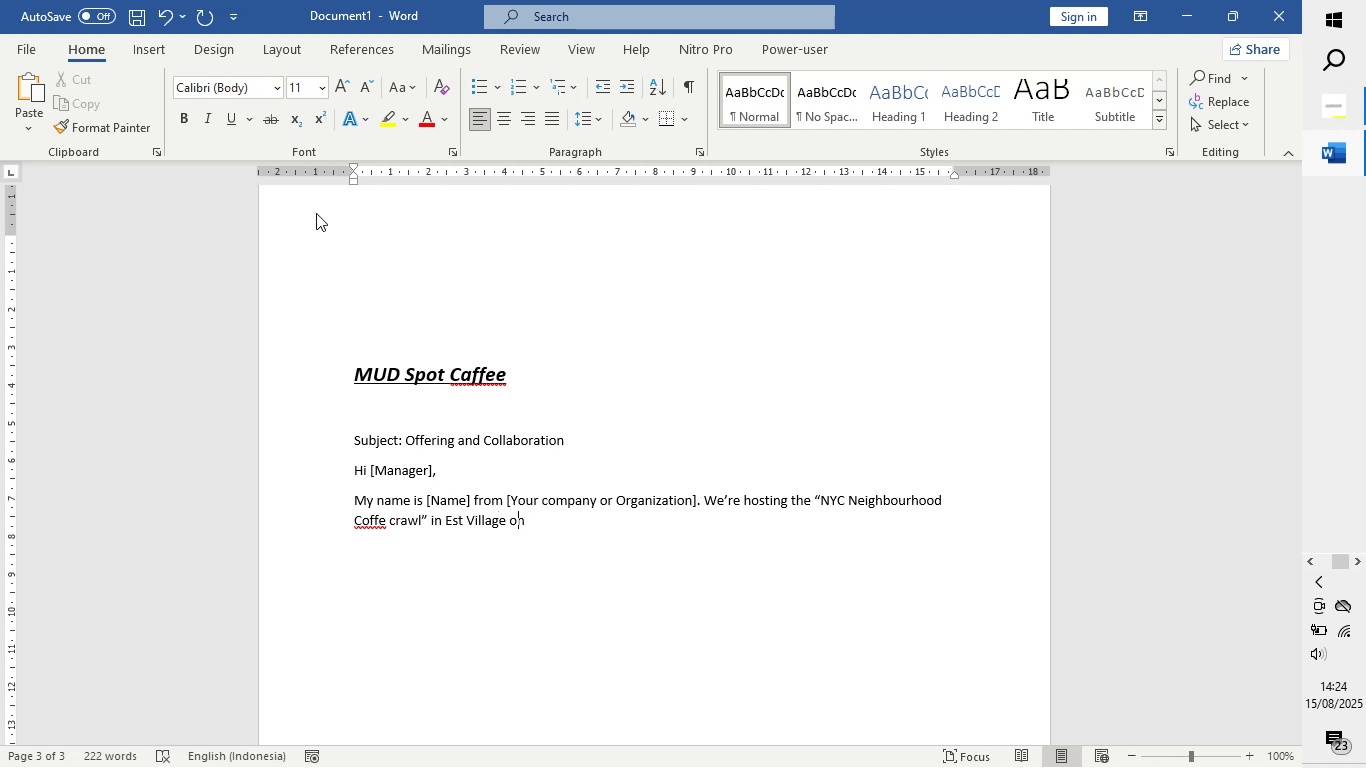 
hold_key(key=ArrowLeft, duration=0.65)
 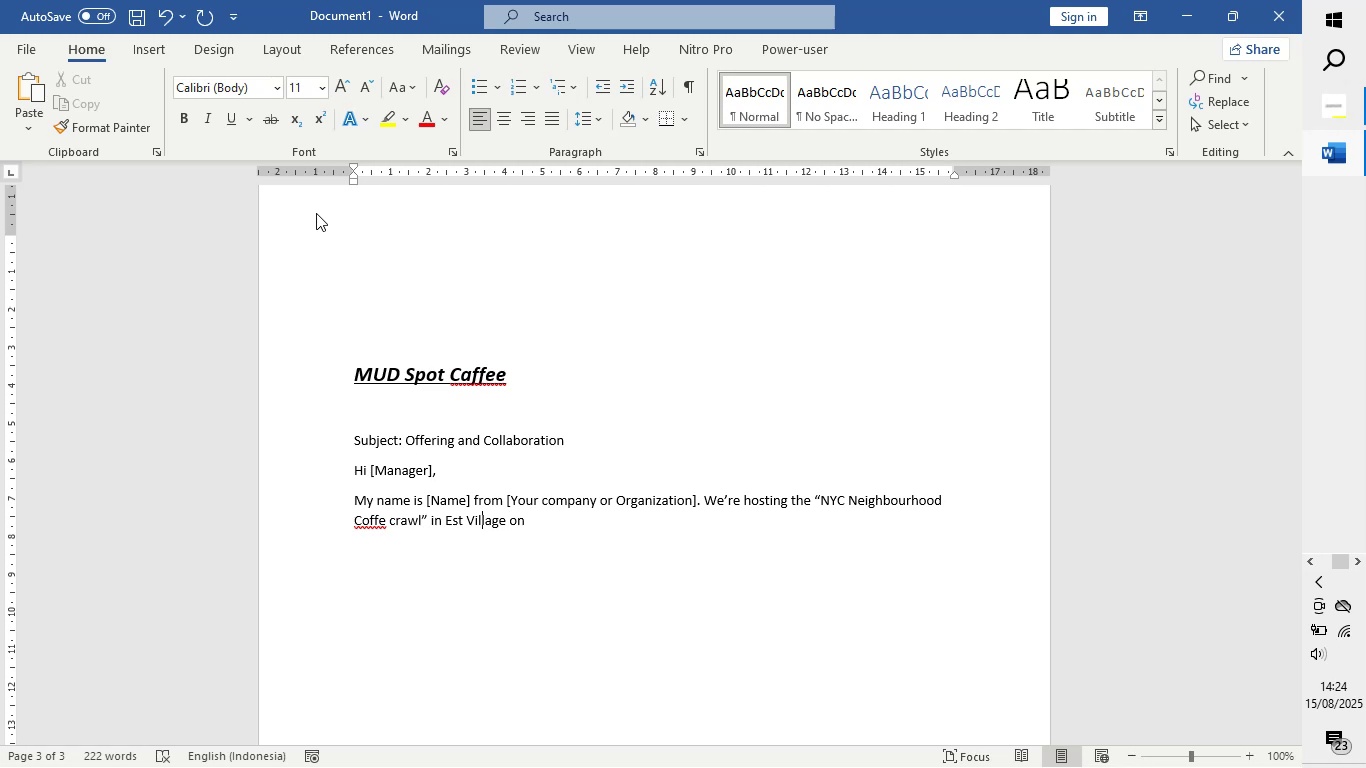 
key(ArrowLeft)
 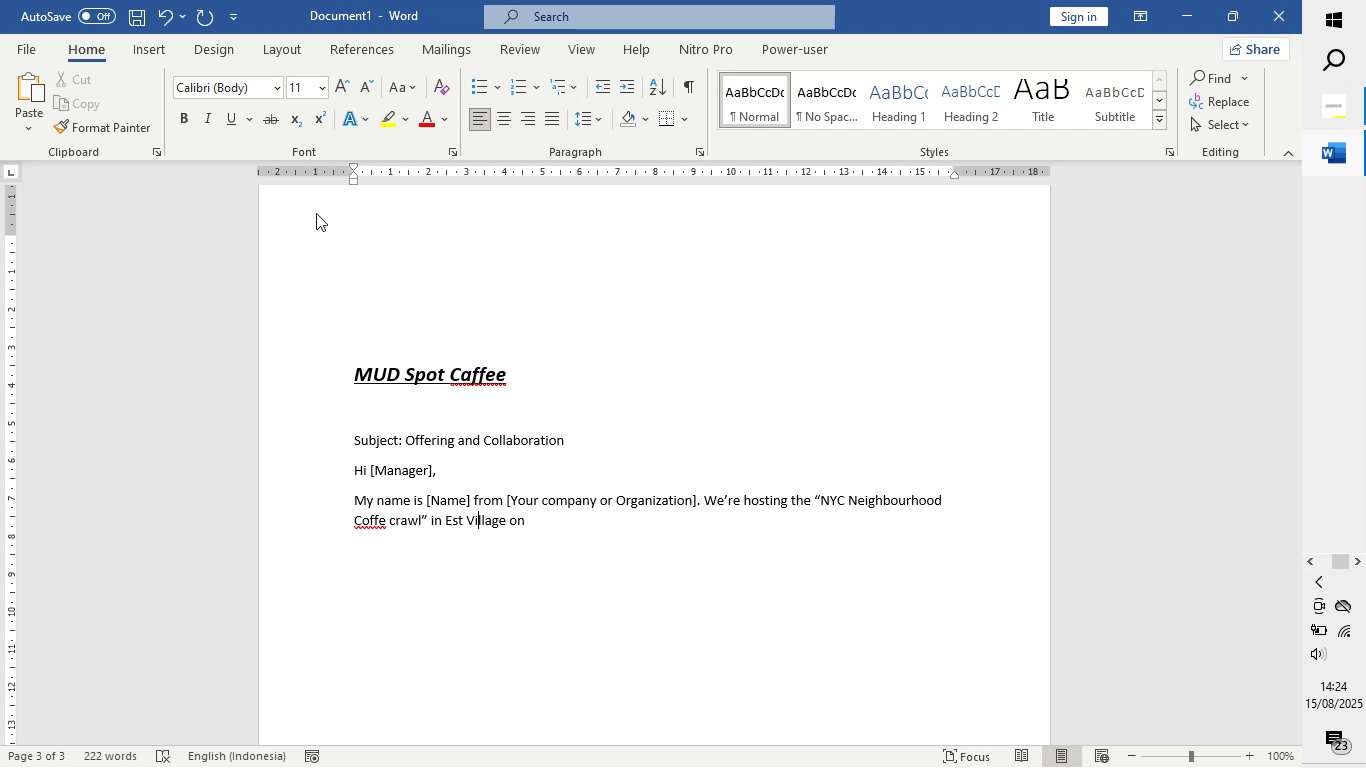 
key(ArrowLeft)
 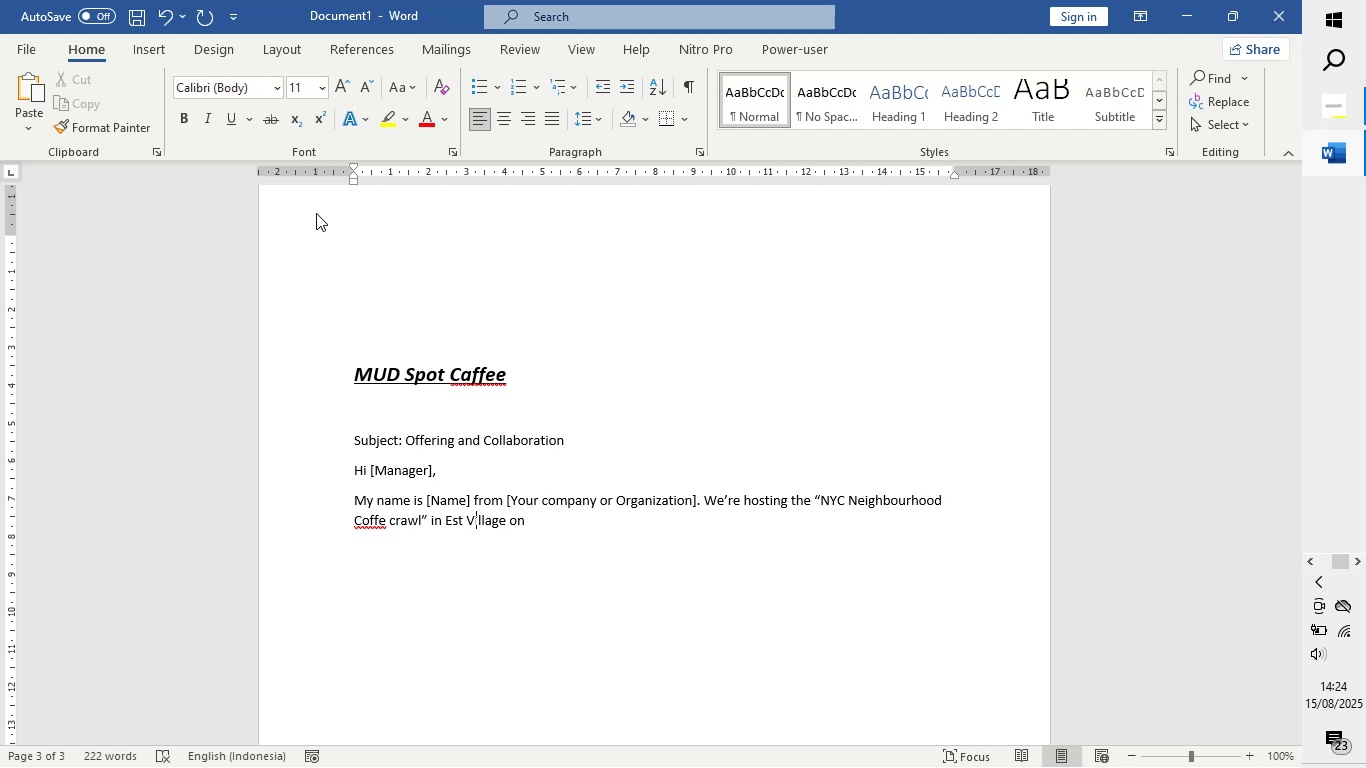 
key(ArrowLeft)
 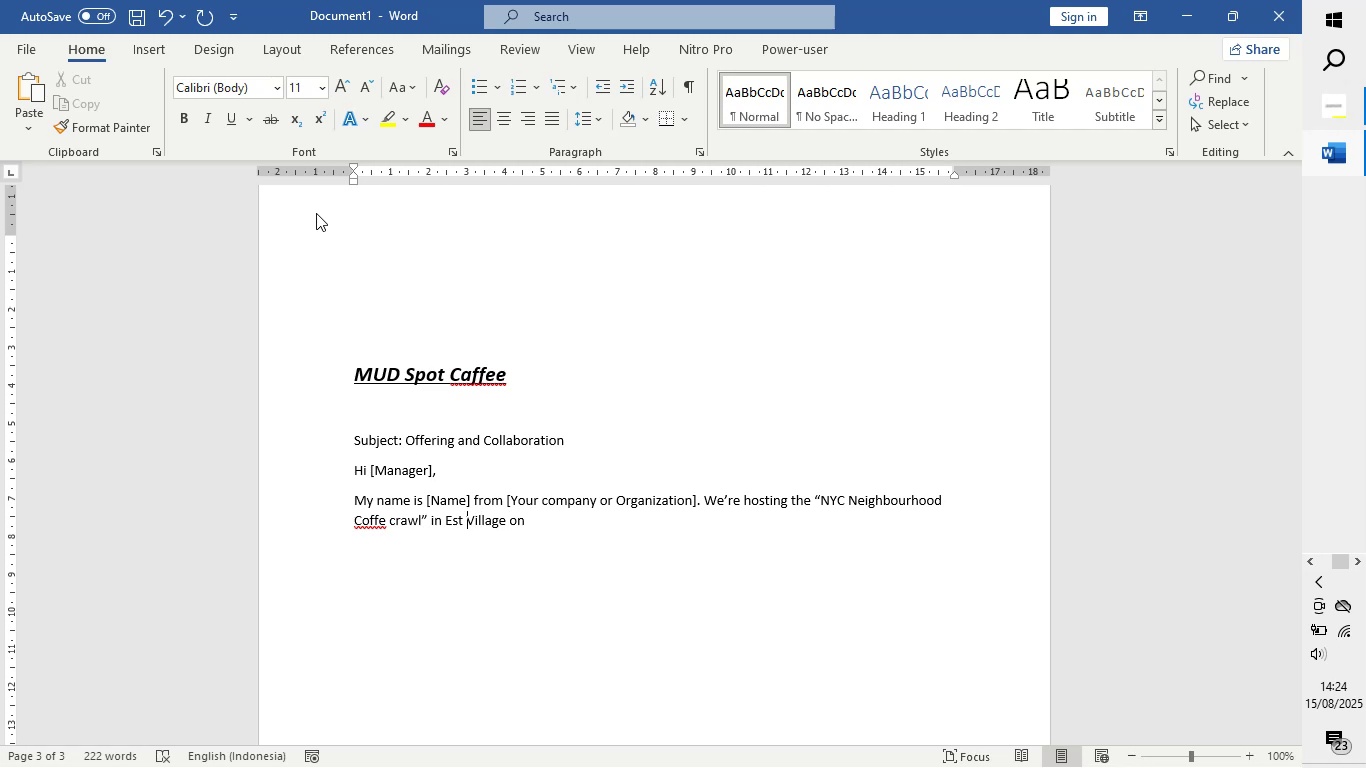 
key(ArrowLeft)
 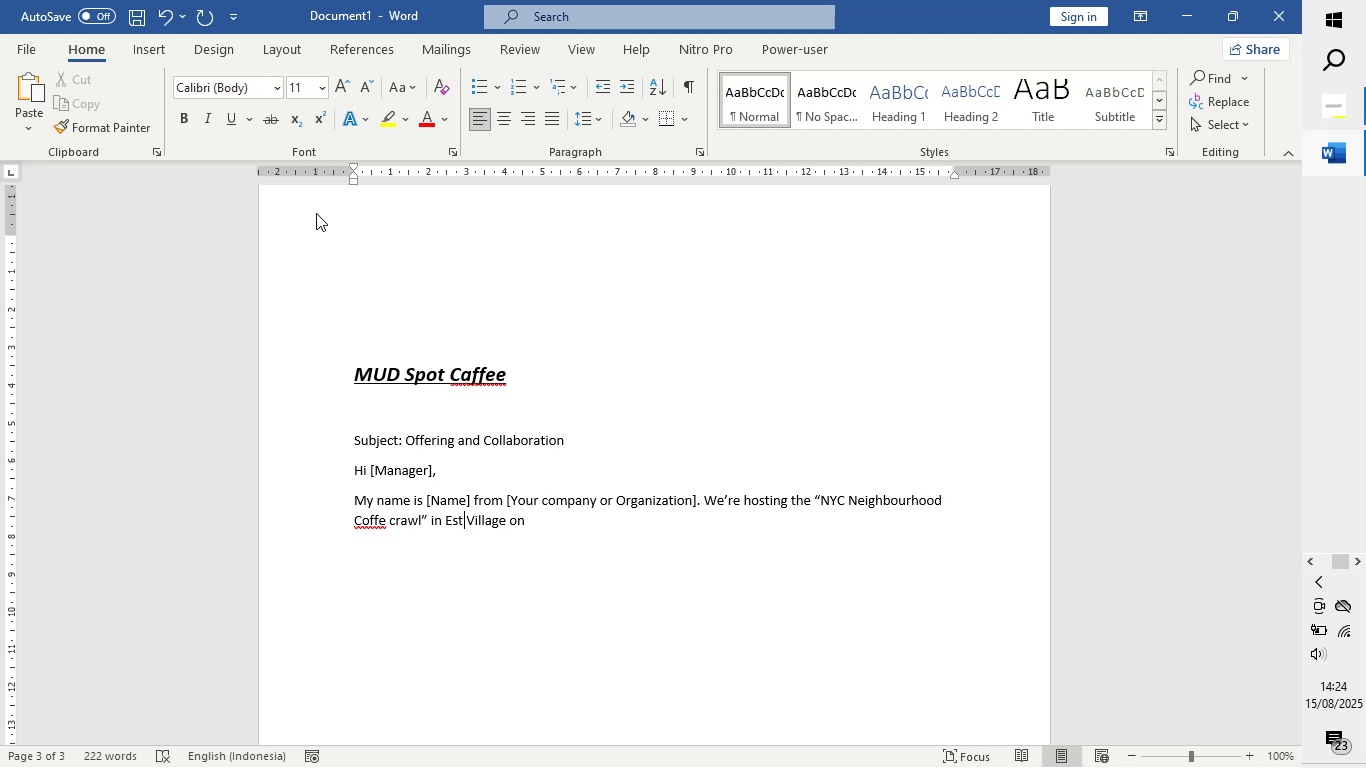 
key(ArrowLeft)
 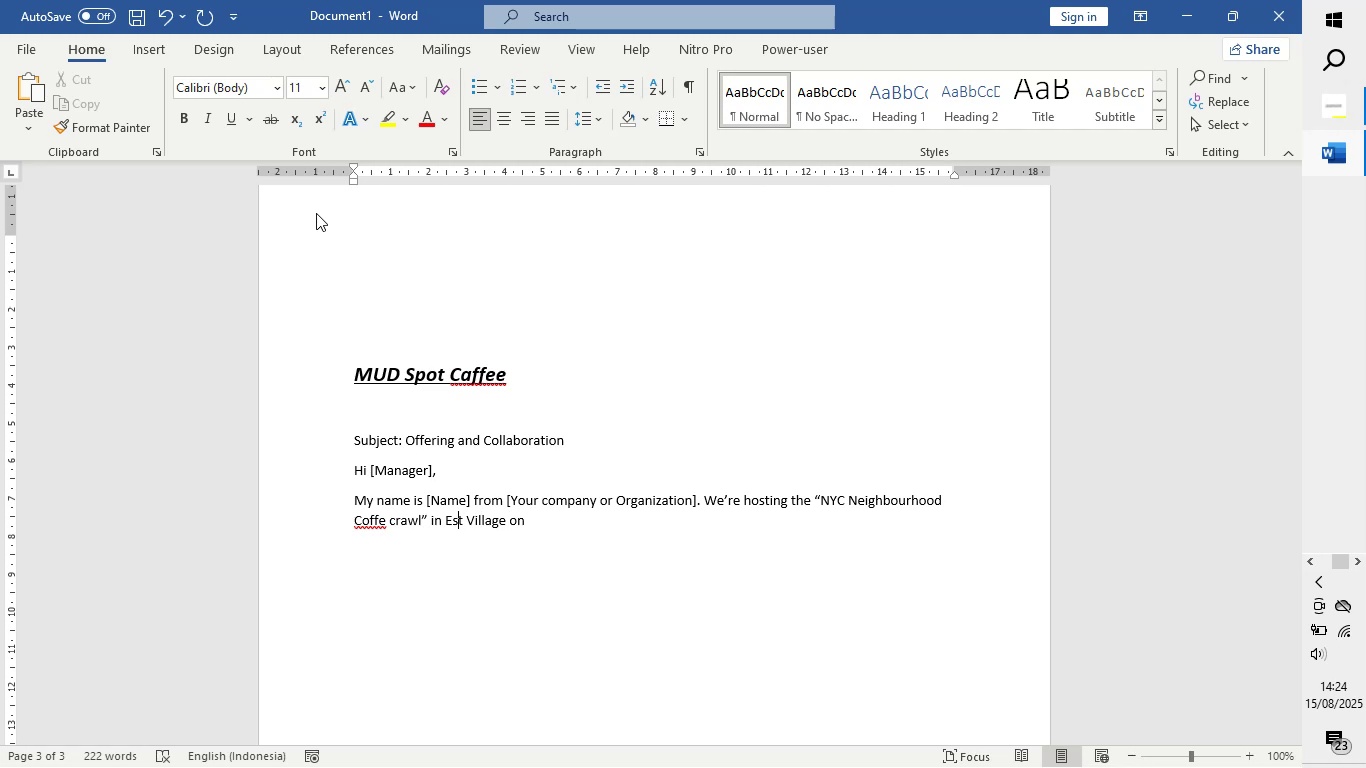 
key(ArrowLeft)
 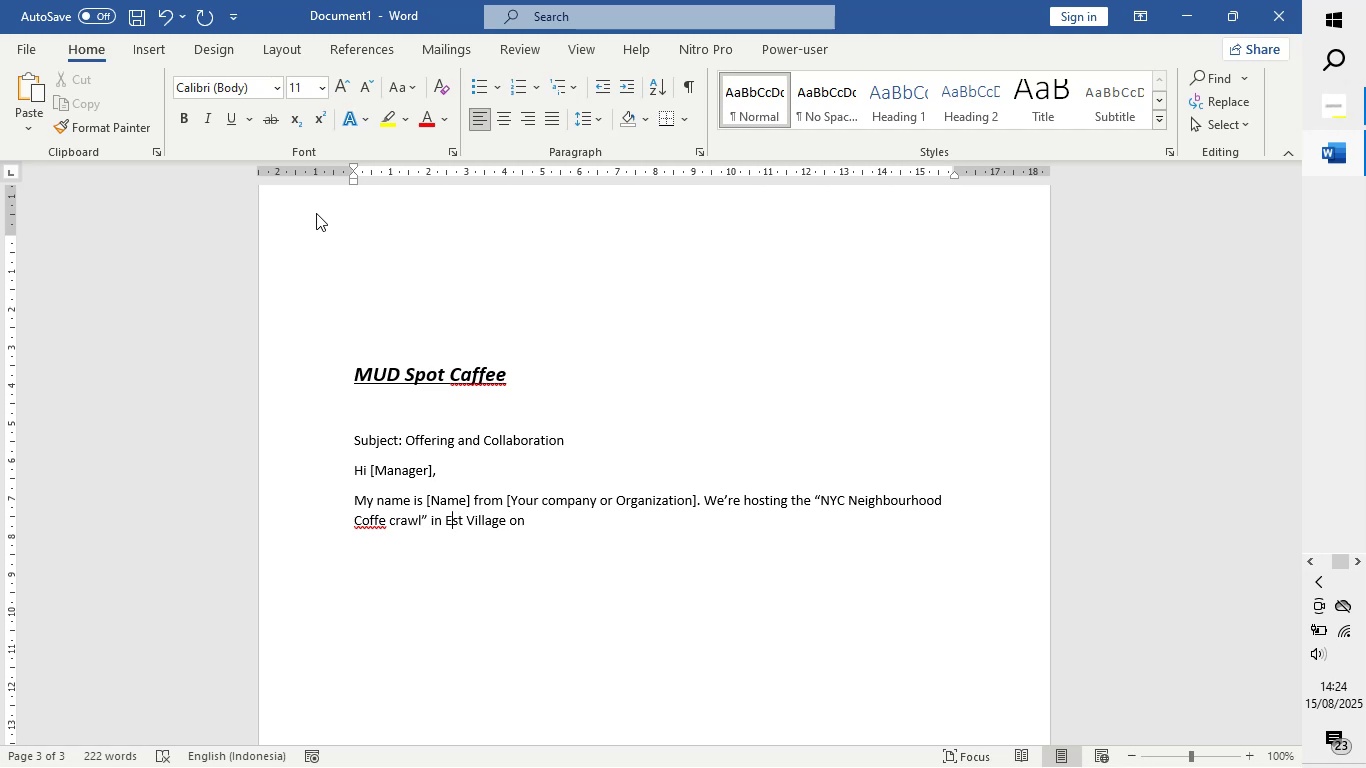 
key(A)
 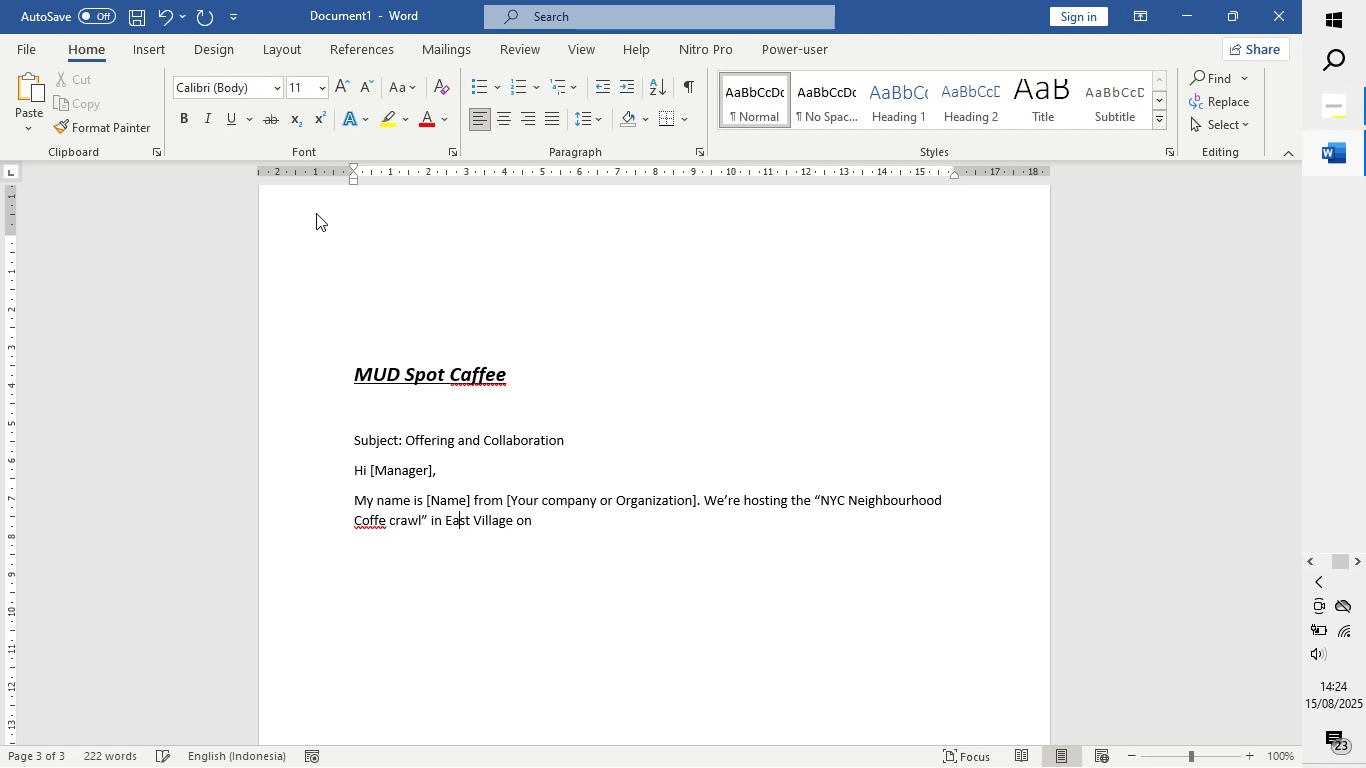 
hold_key(key=End, duration=0.46)
 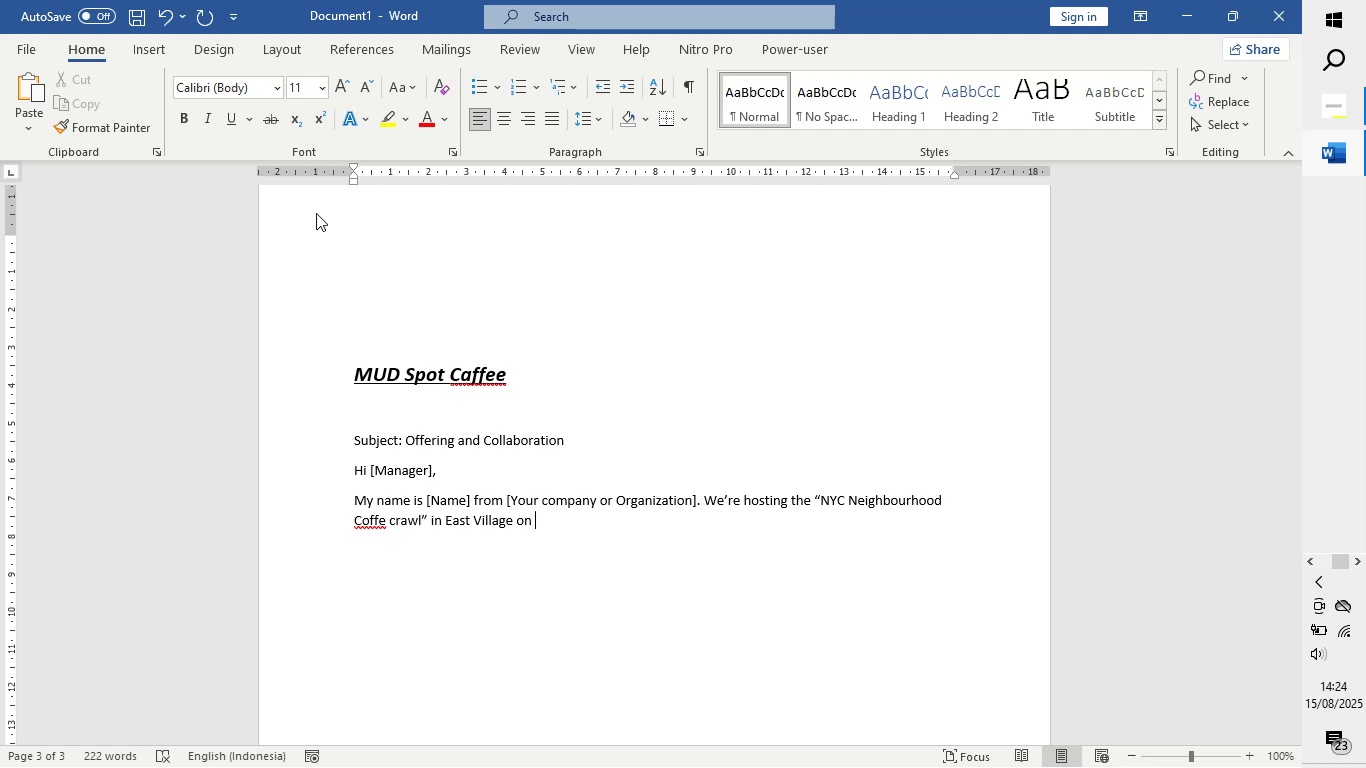 
type(September 14, 2025)
 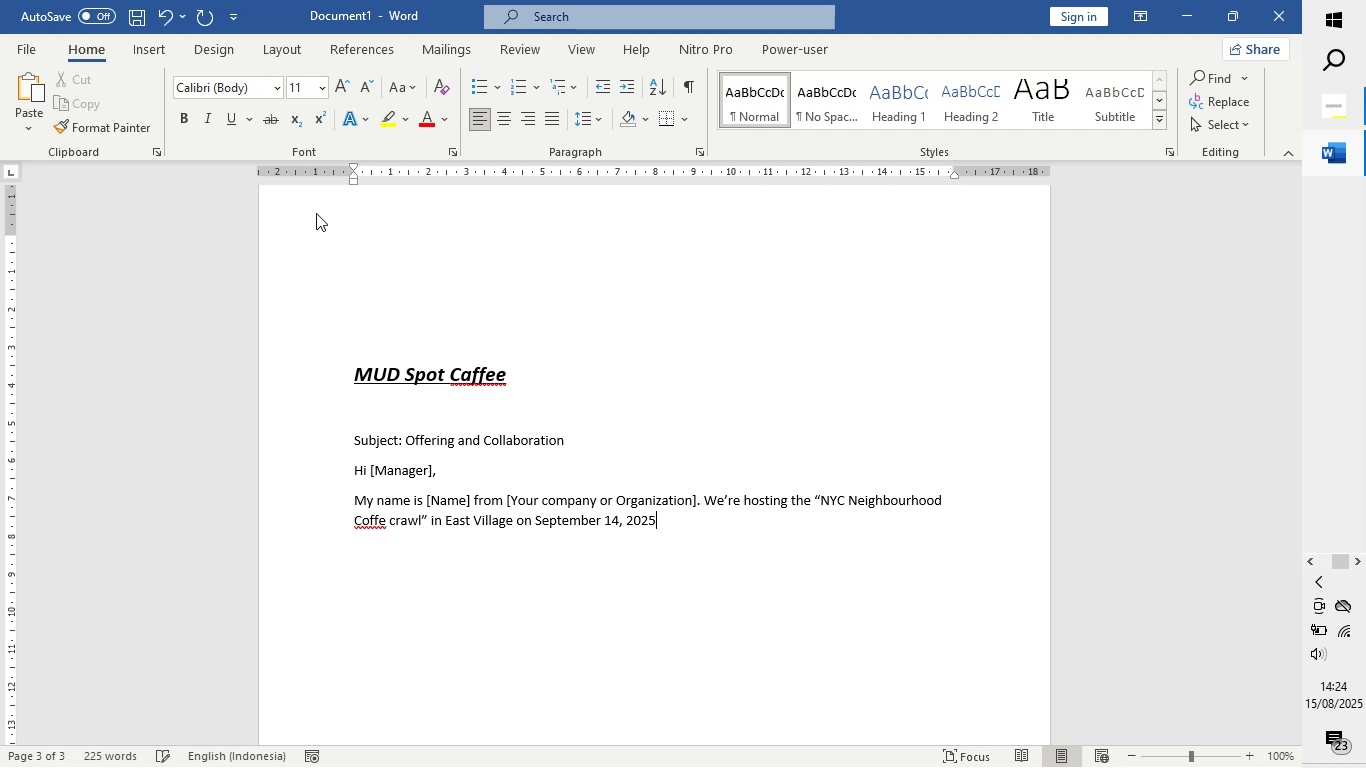 
key(Enter)
 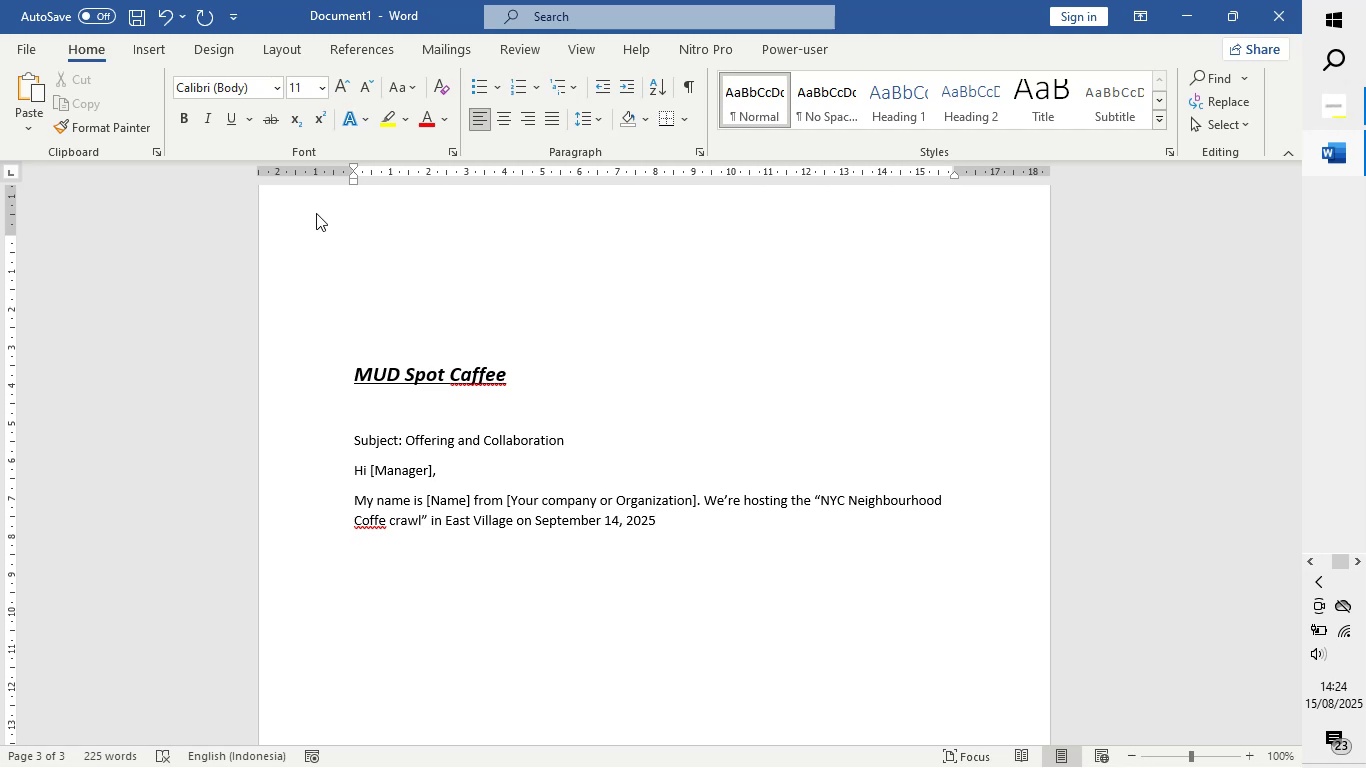 
key(Backspace)
 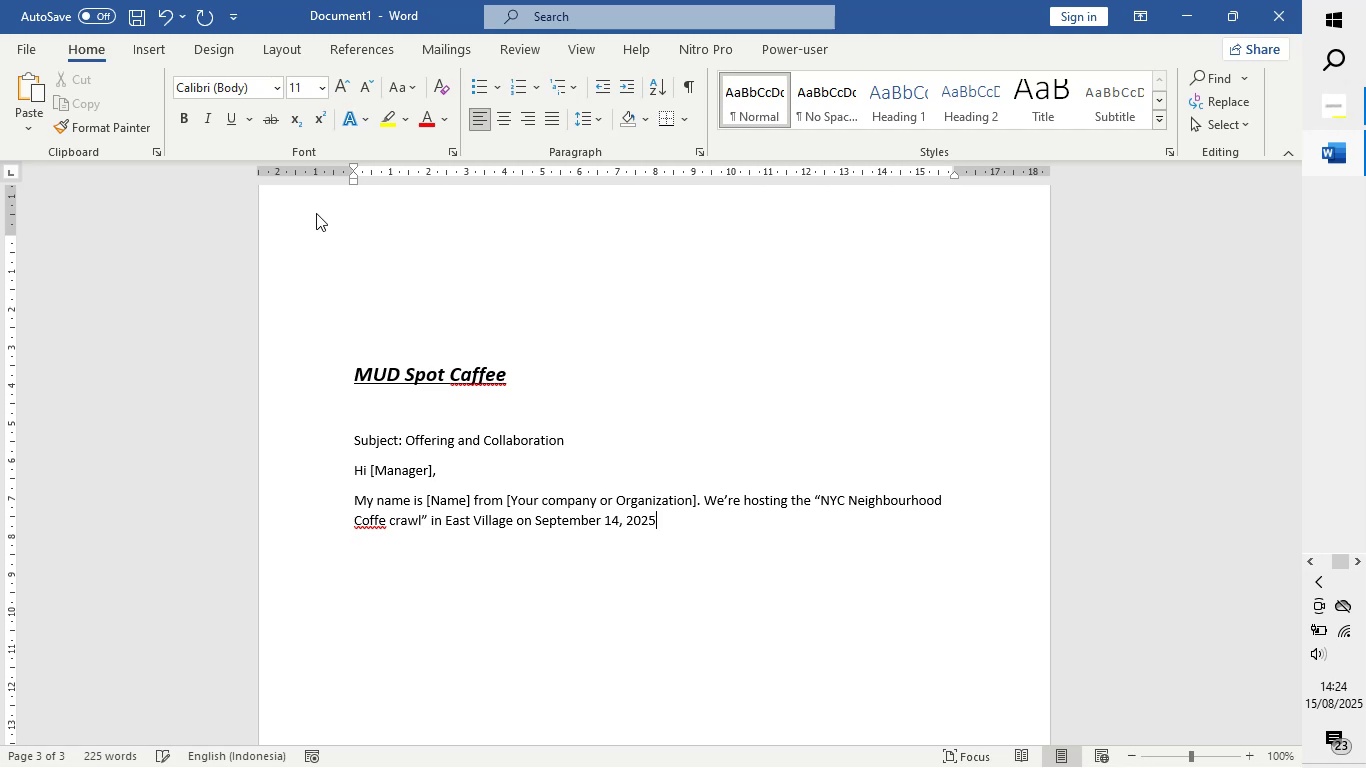 
key(Slash)
 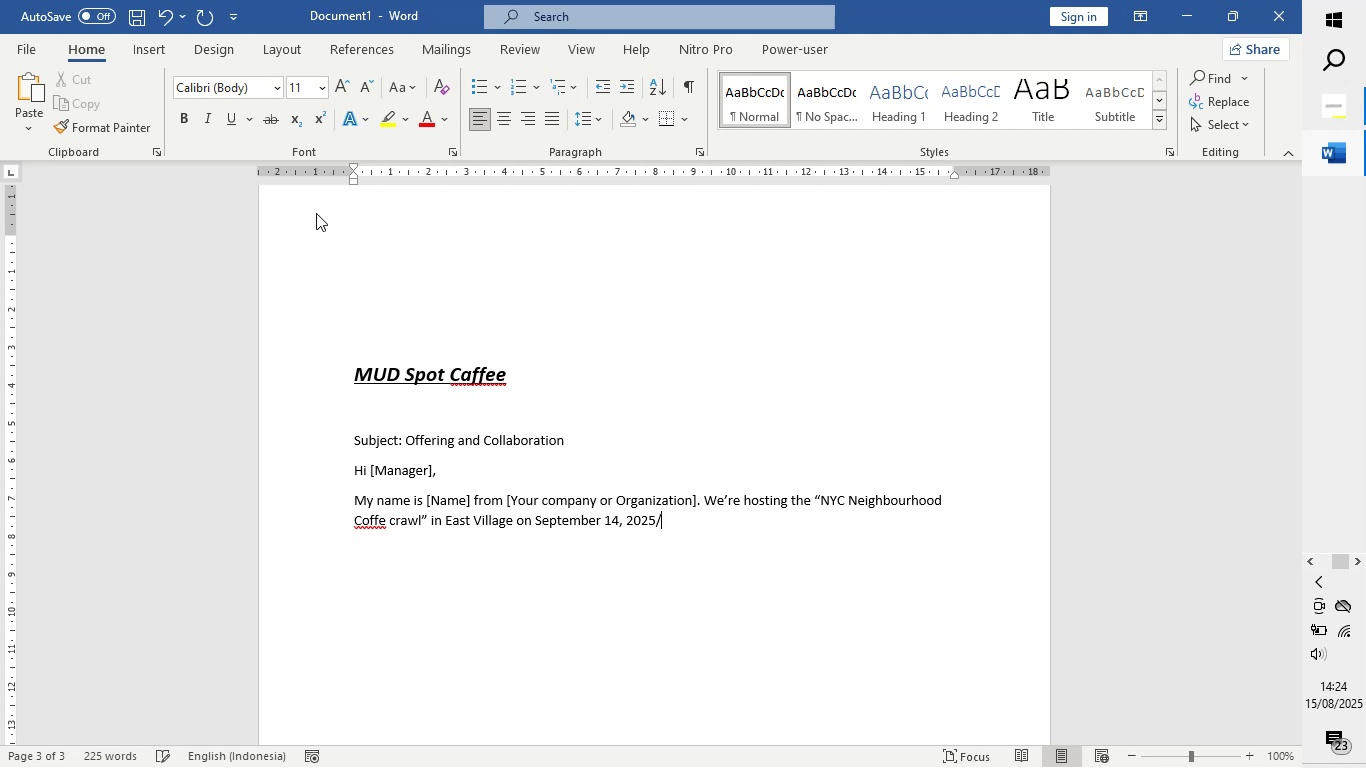 
key(Backspace)
 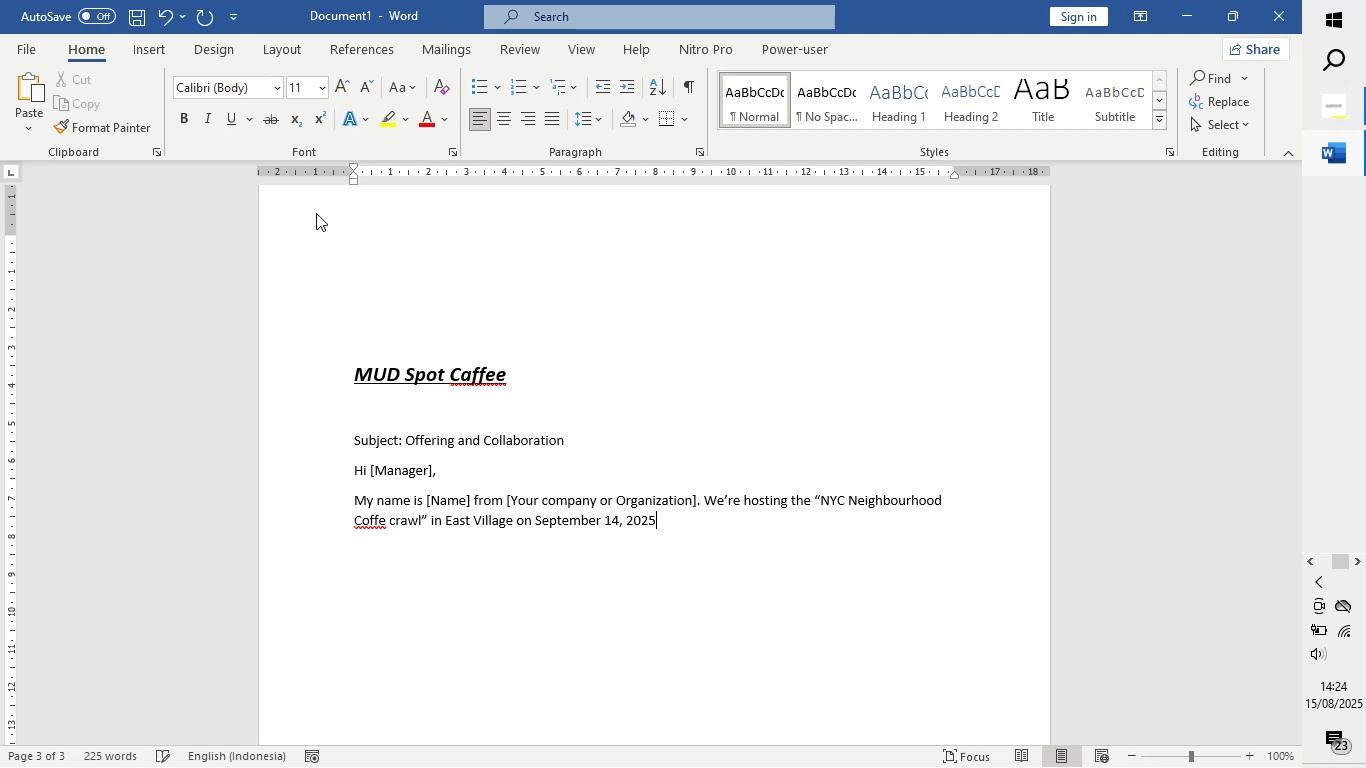 
key(Period)
 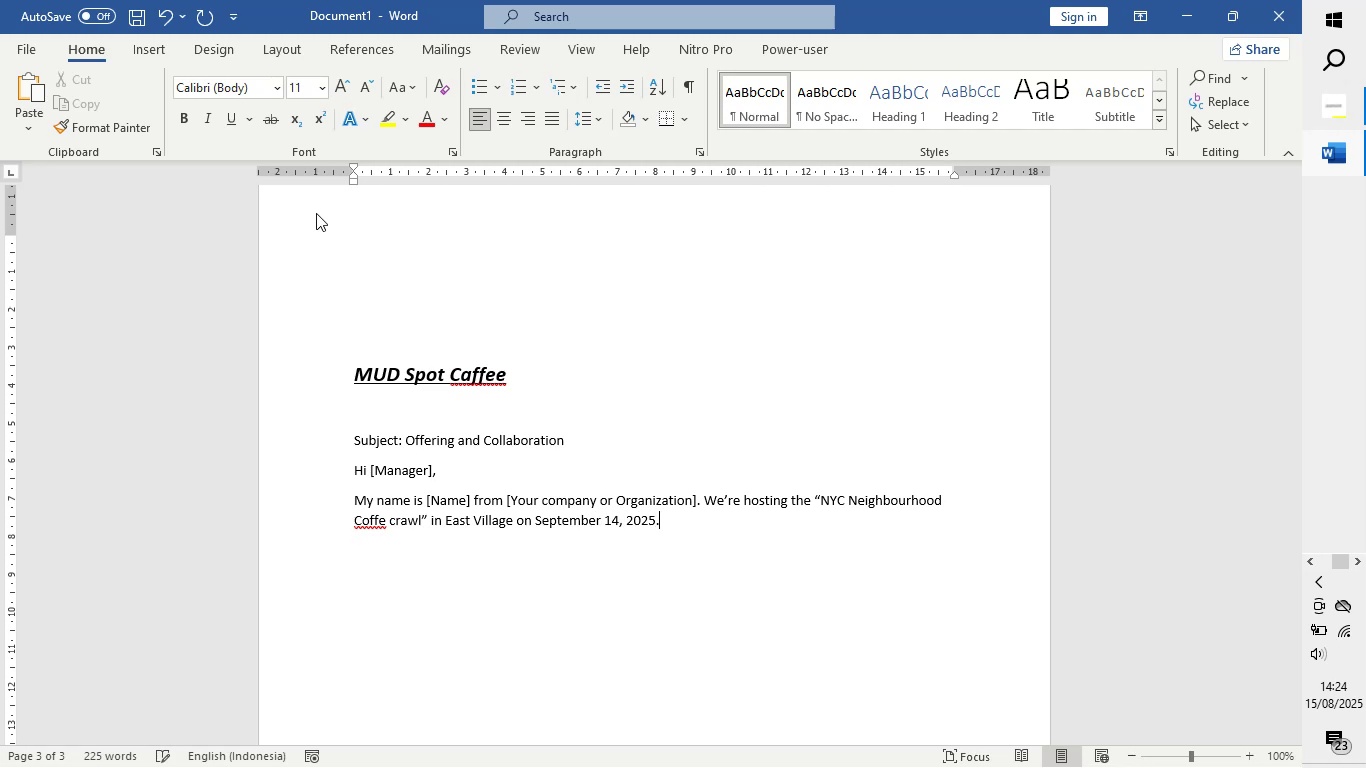 
key(Enter)
 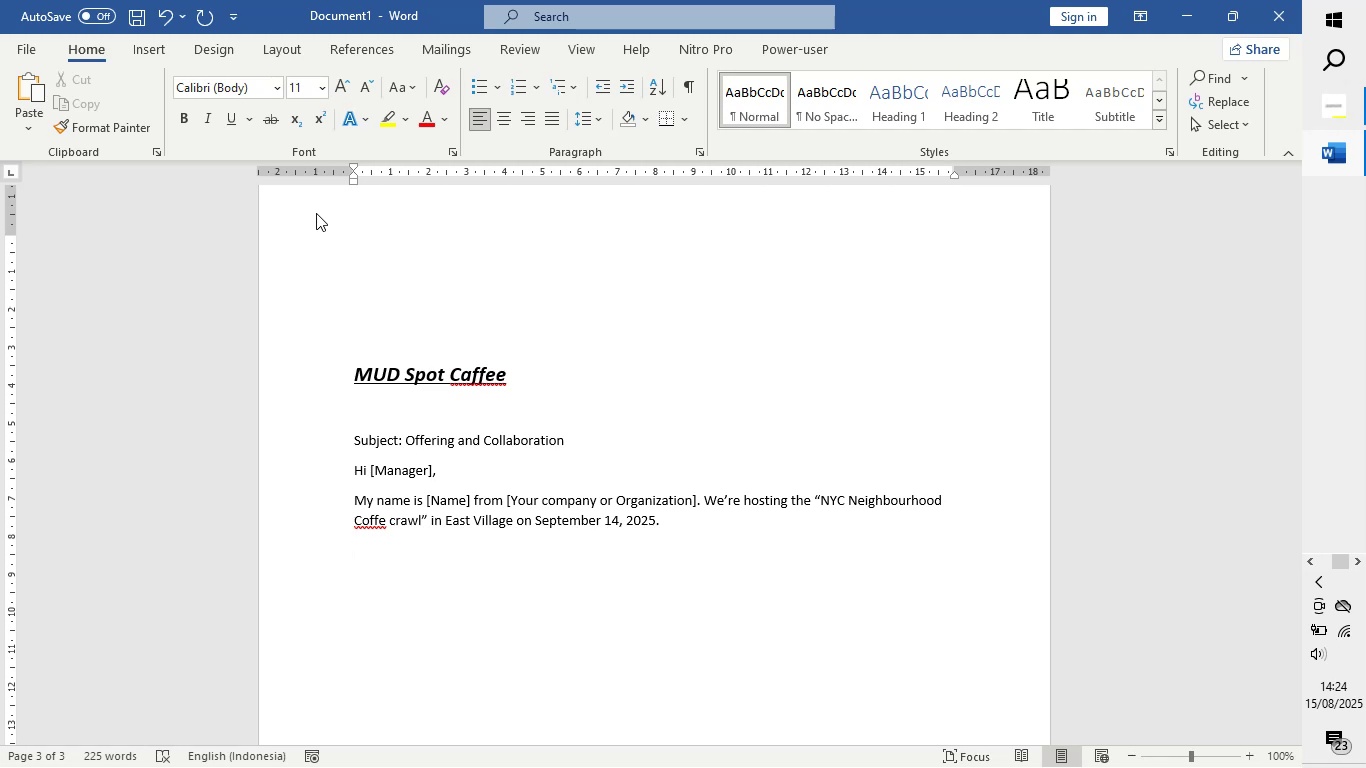 
wait(9.56)
 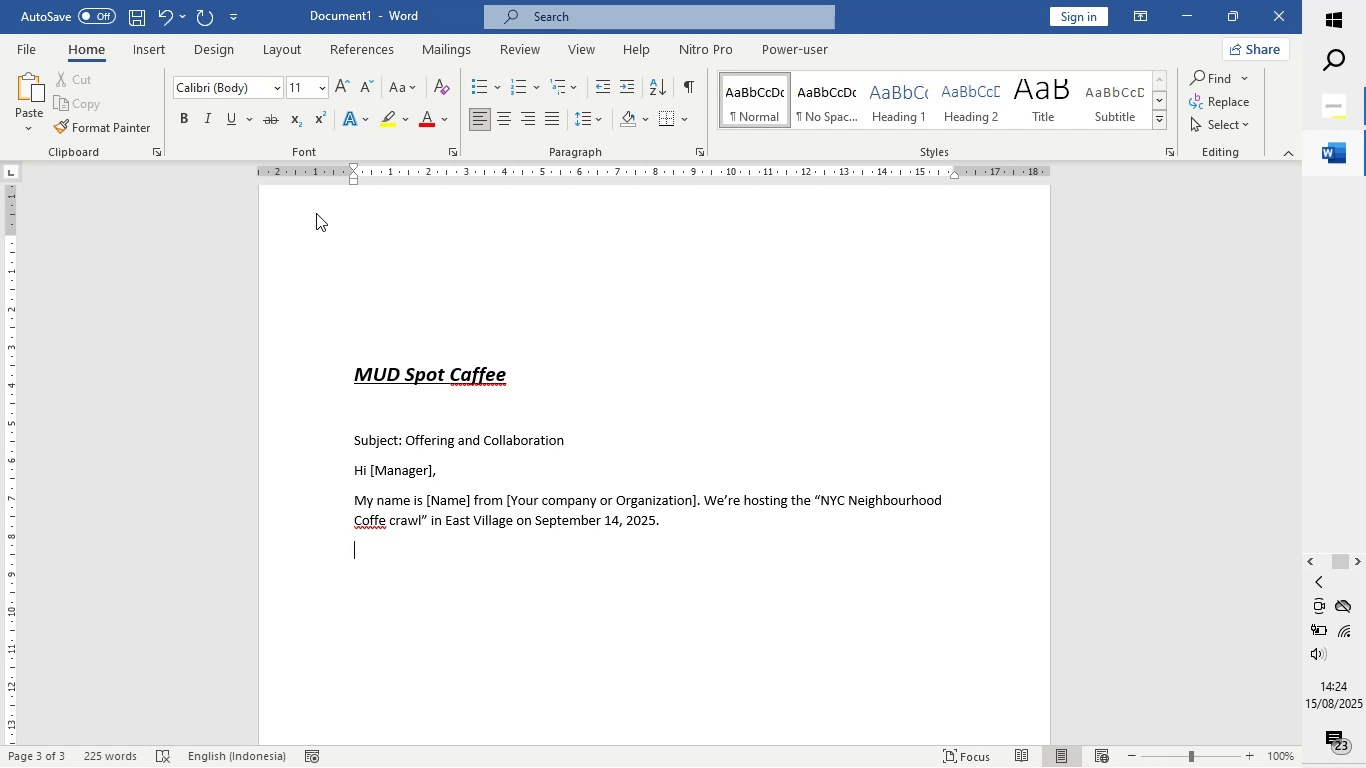 
type(We'd love to stop n)
key(Backspace)
type(by Mud )
key(Backspace)
type(spot around [Time] to enjoy your ichon)
key(Backspace)
key(Backspace)
key(Backspace)
type(onic Mud Mocha. we'll feature cafe in our social media and printed materials.)
 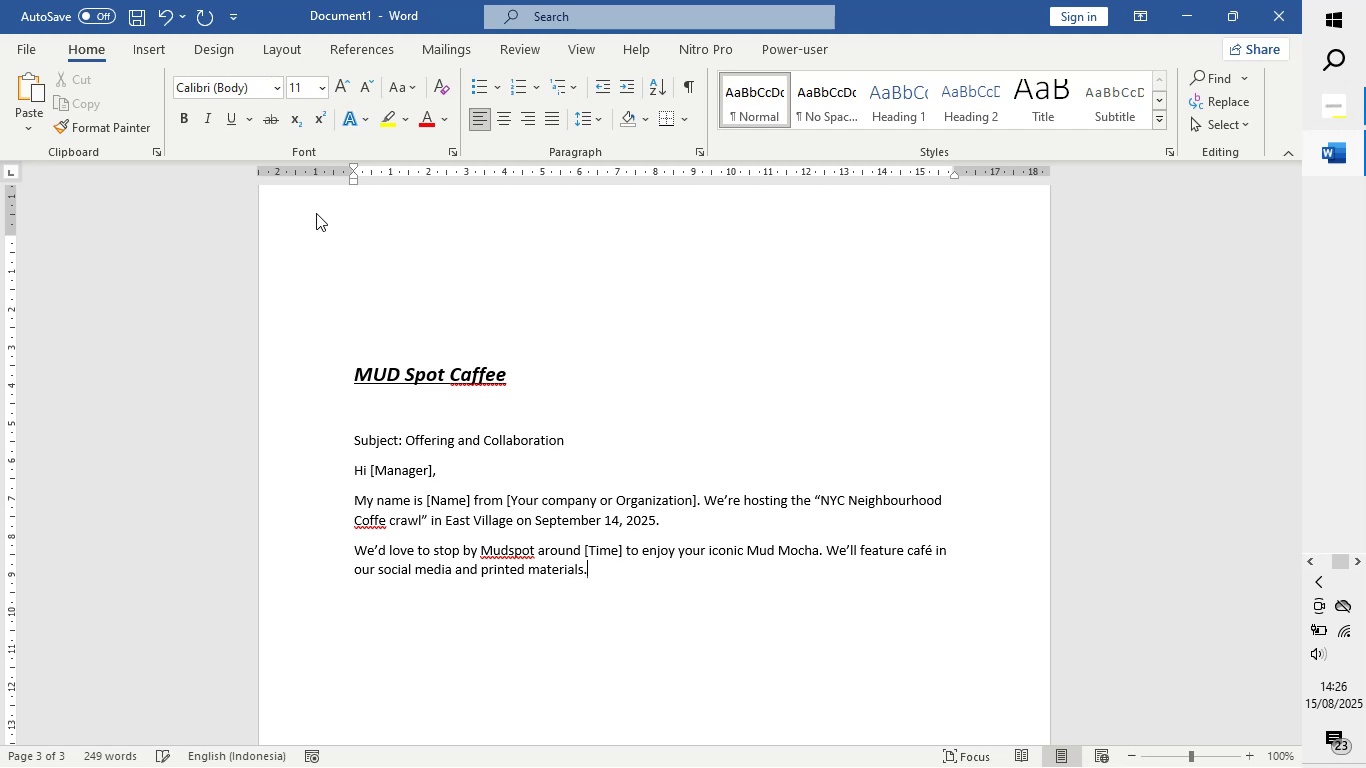 
key(Enter)
 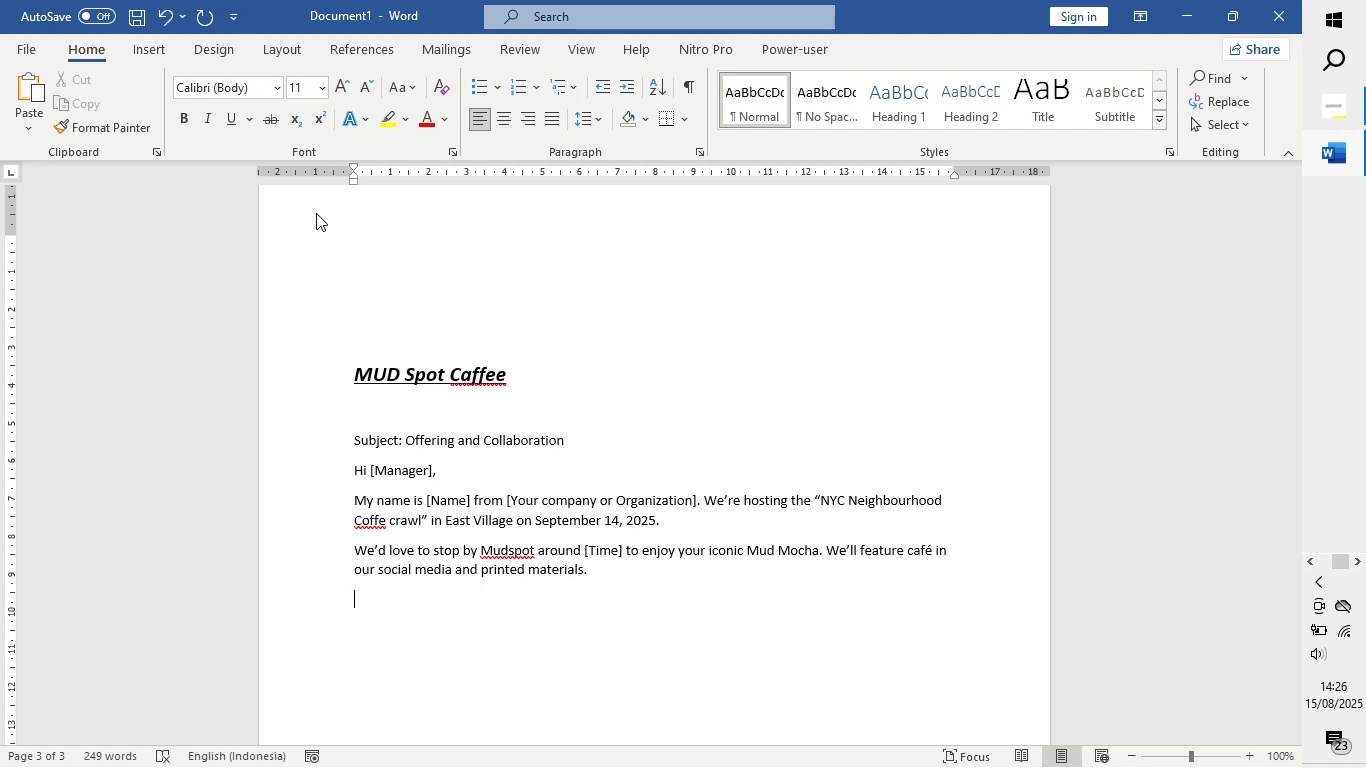 
type(would y ou)
key(Backspace)
key(Backspace)
key(Backspace)
type(ou be)
 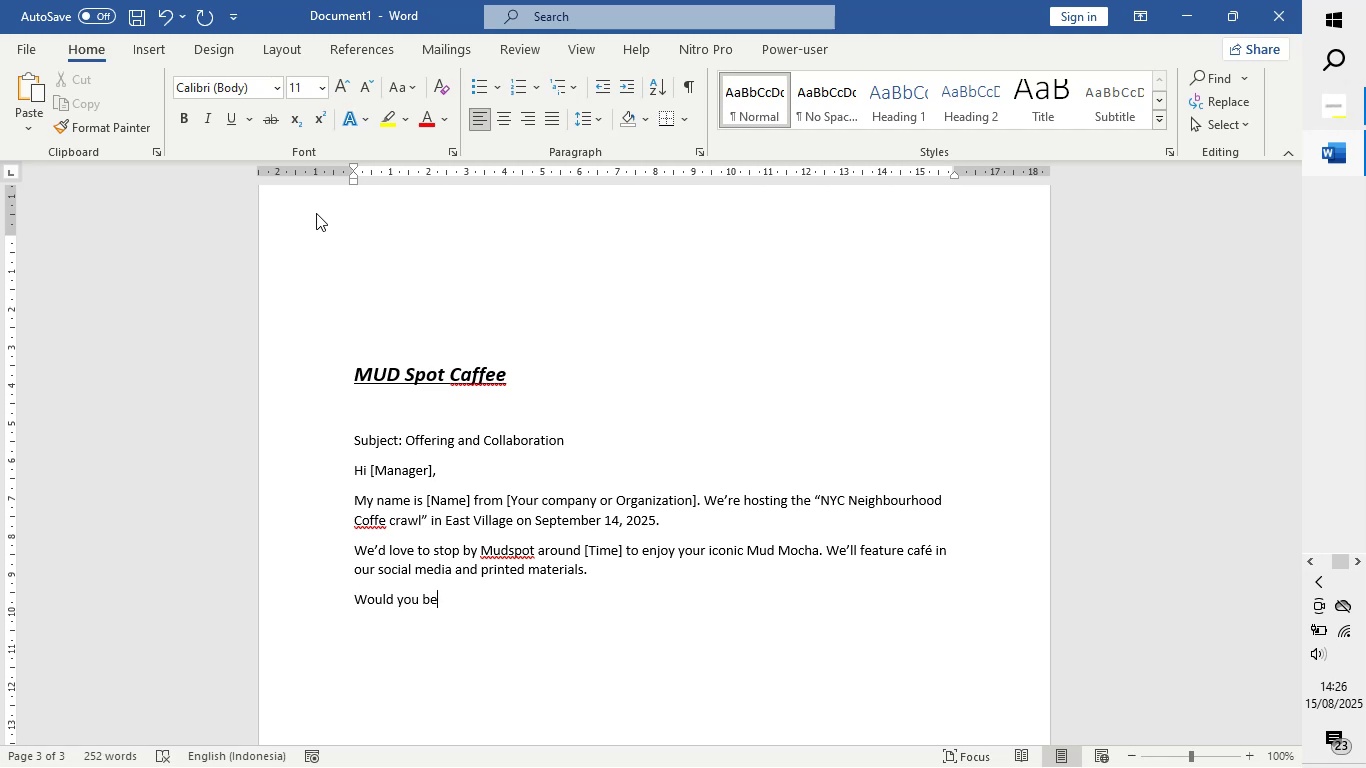 
type( interested injo)
key(Backspace)
key(Backspace)
type( joining the crawl as one of our feature stops?)
 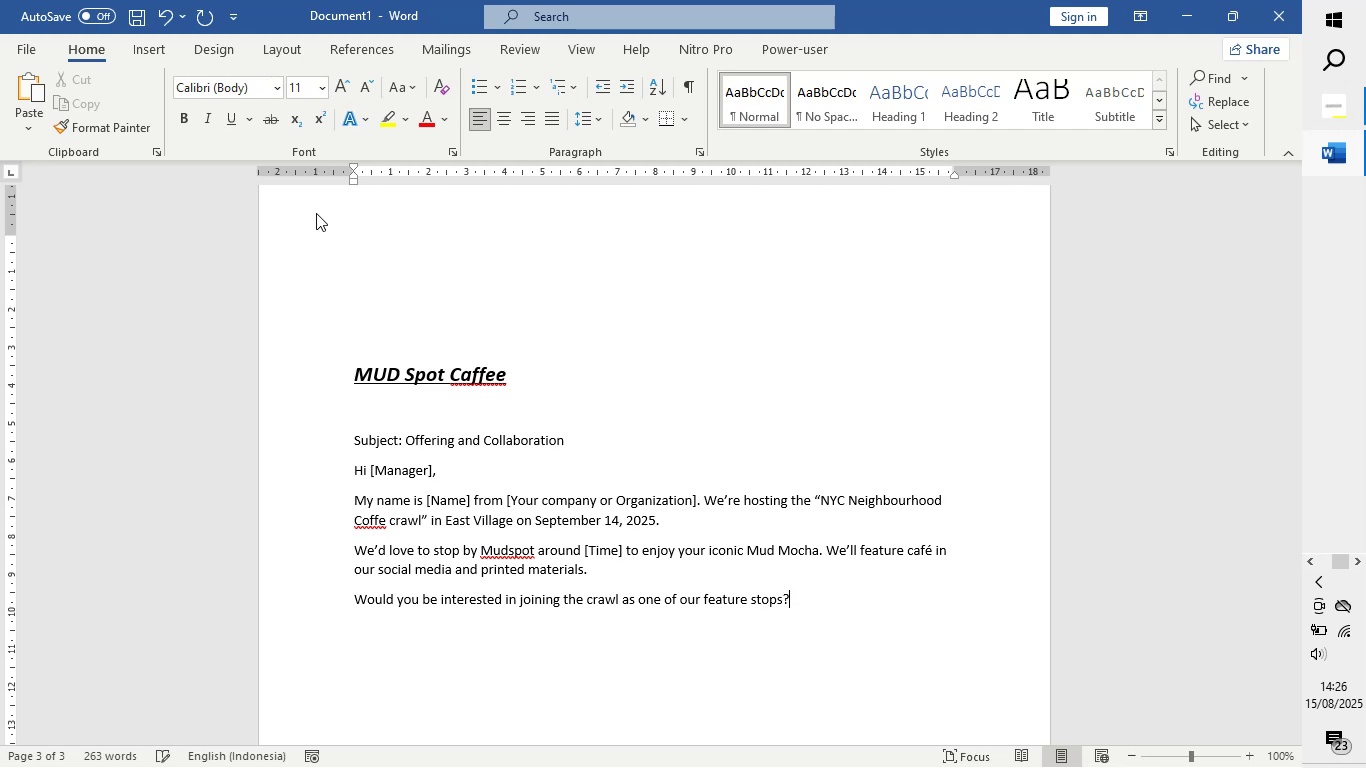 
key(Enter)
 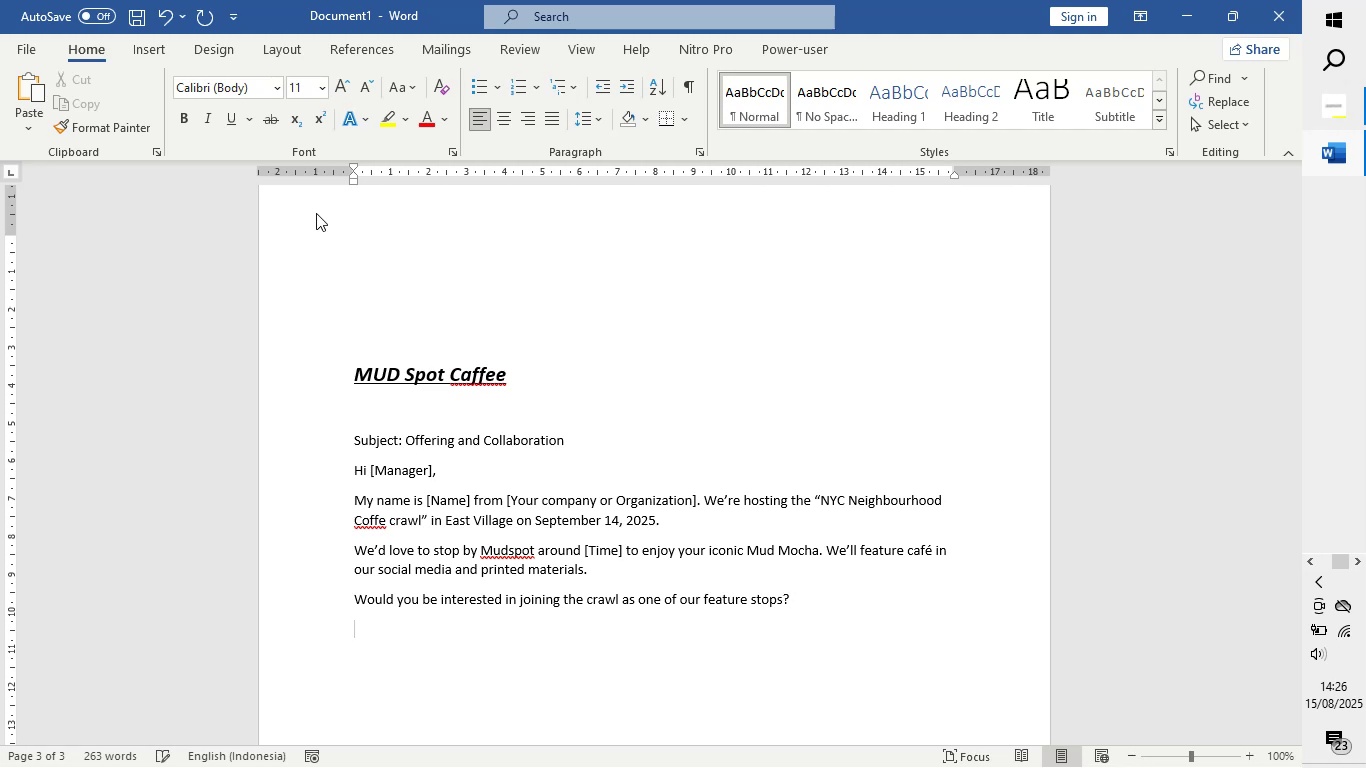 
key(Enter)
 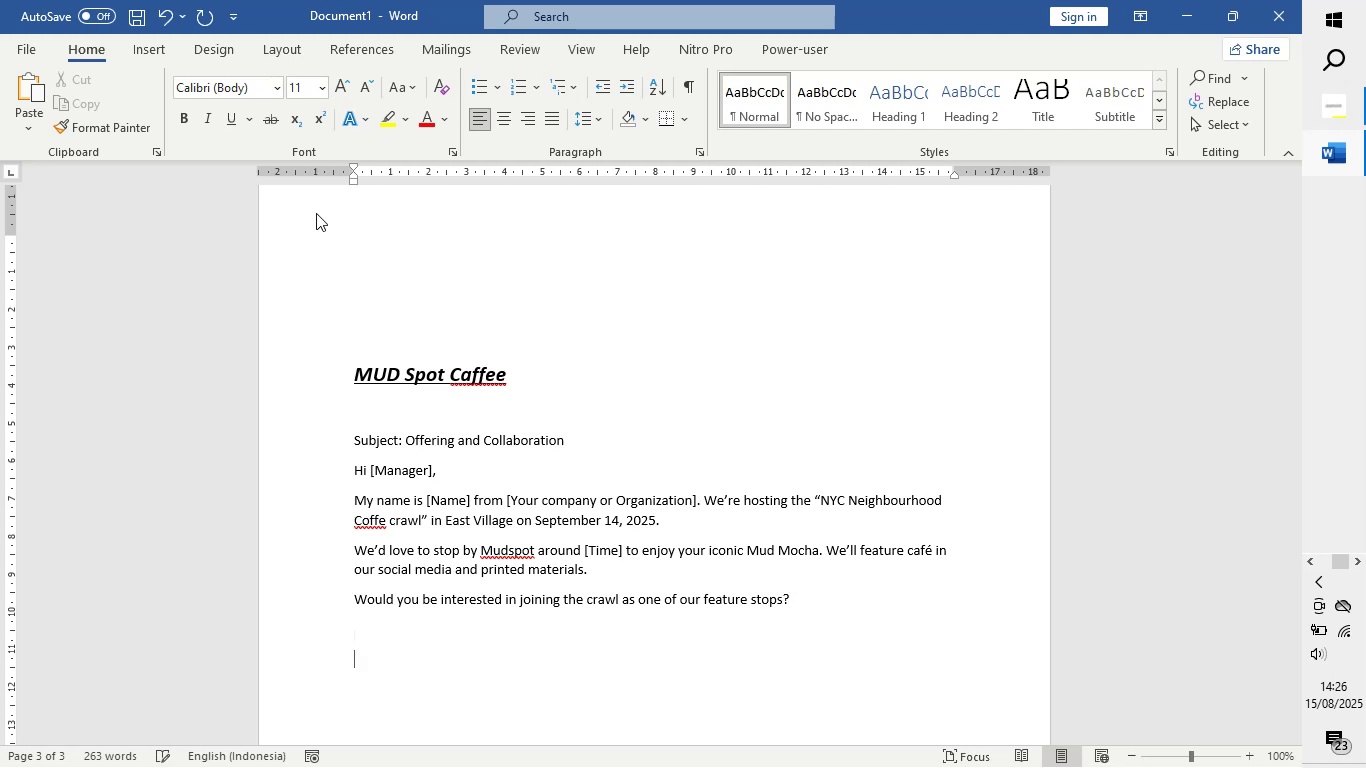 
type(best regards,)
 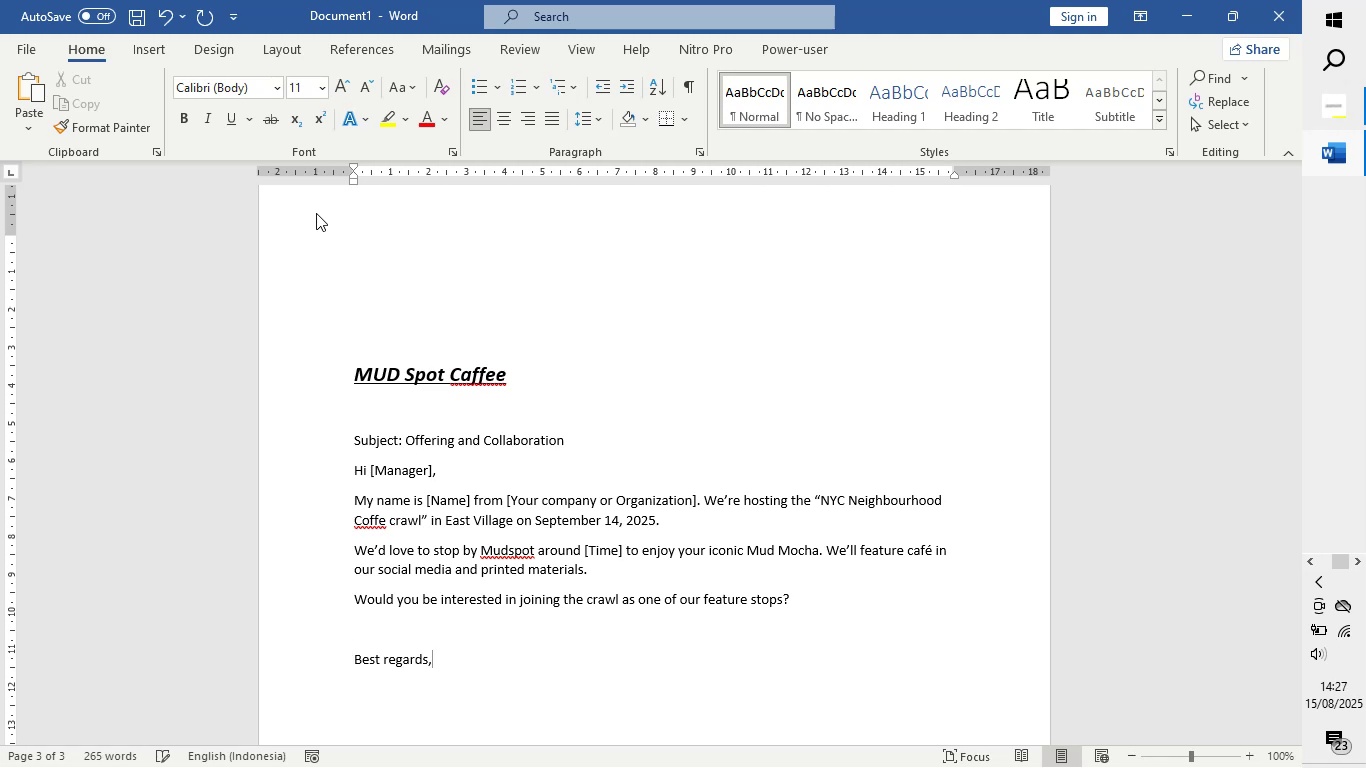 
key(Enter)
 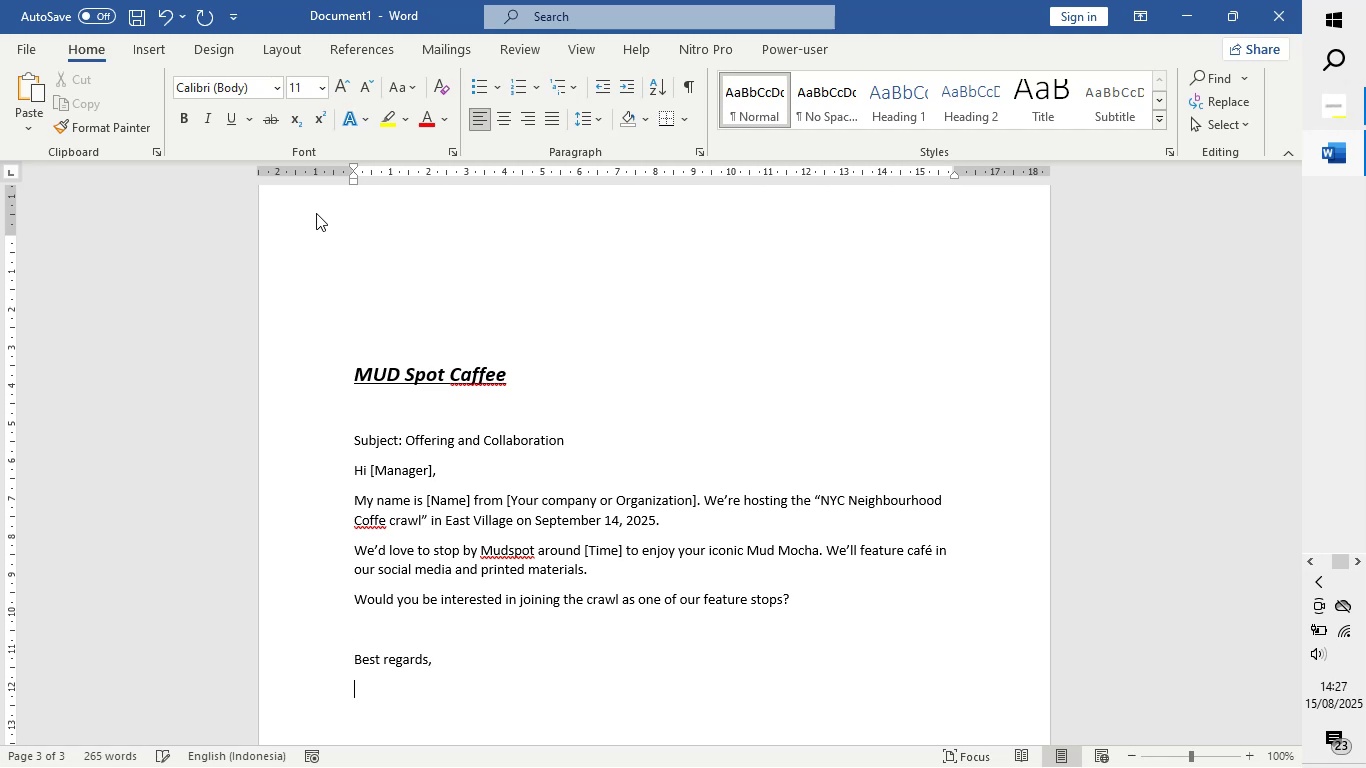 
type([Name])
 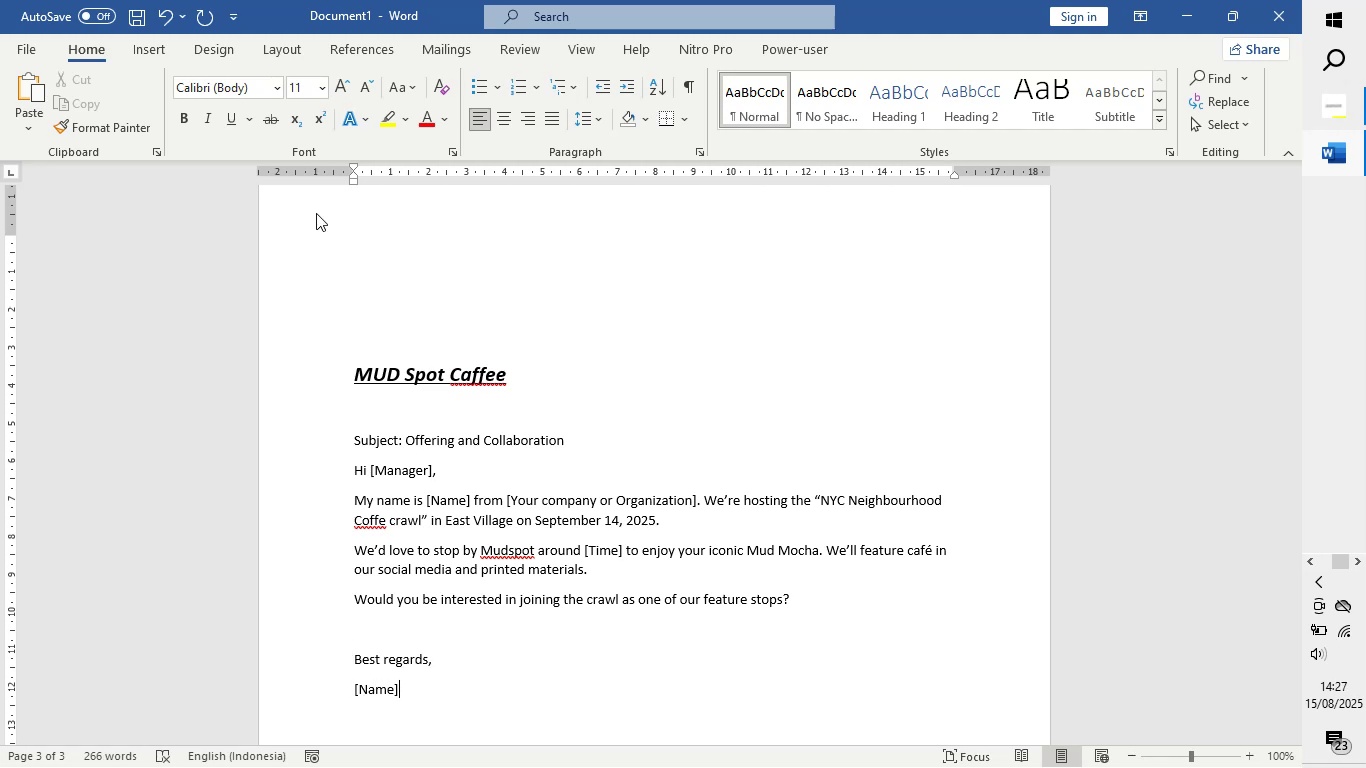 
key(Enter)
 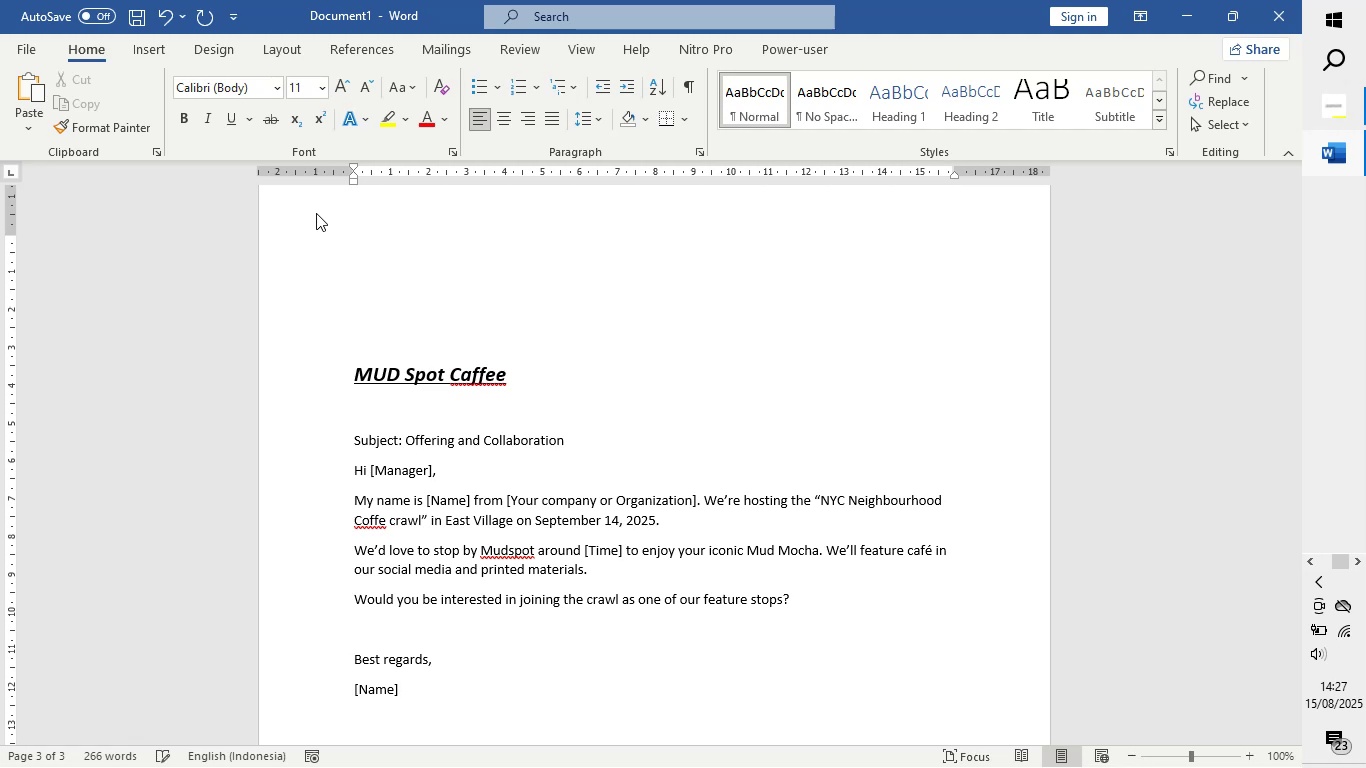 
type([Position])
 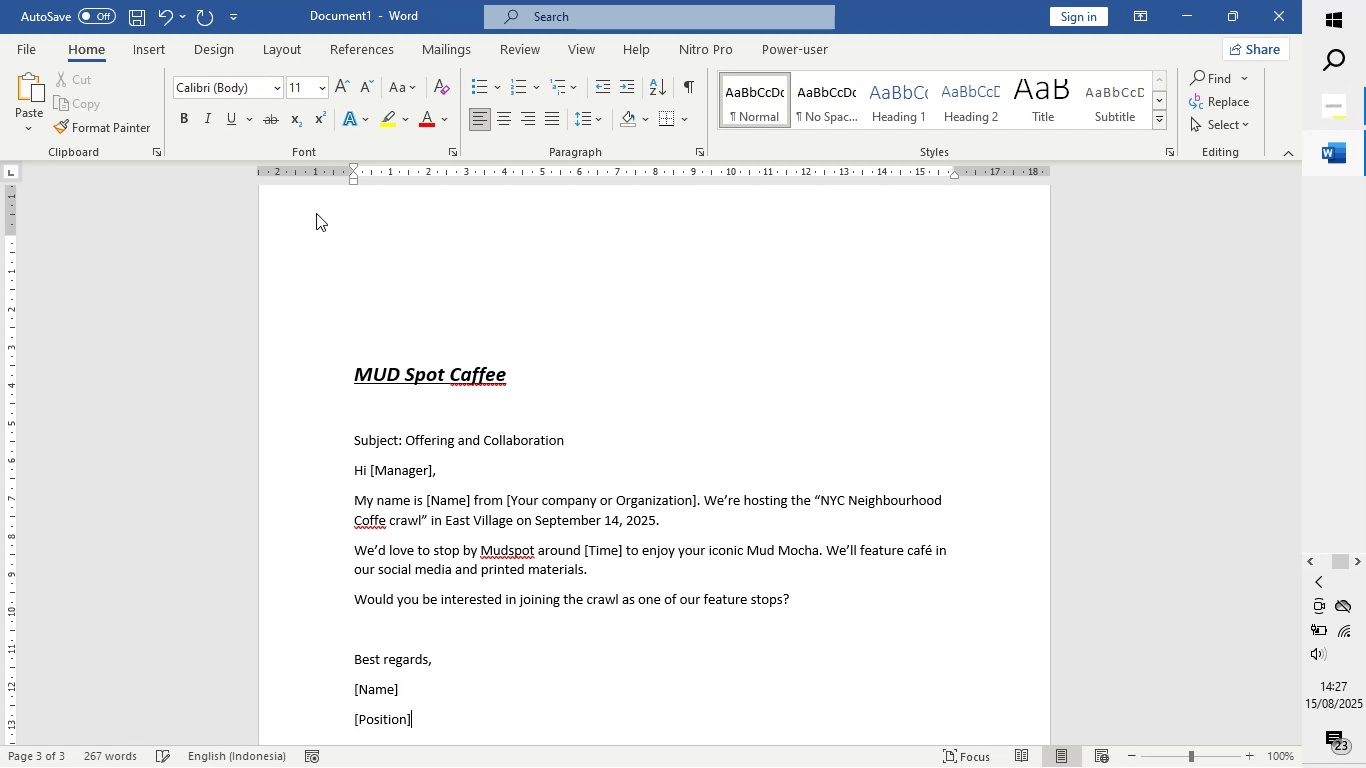 
key(Enter)
 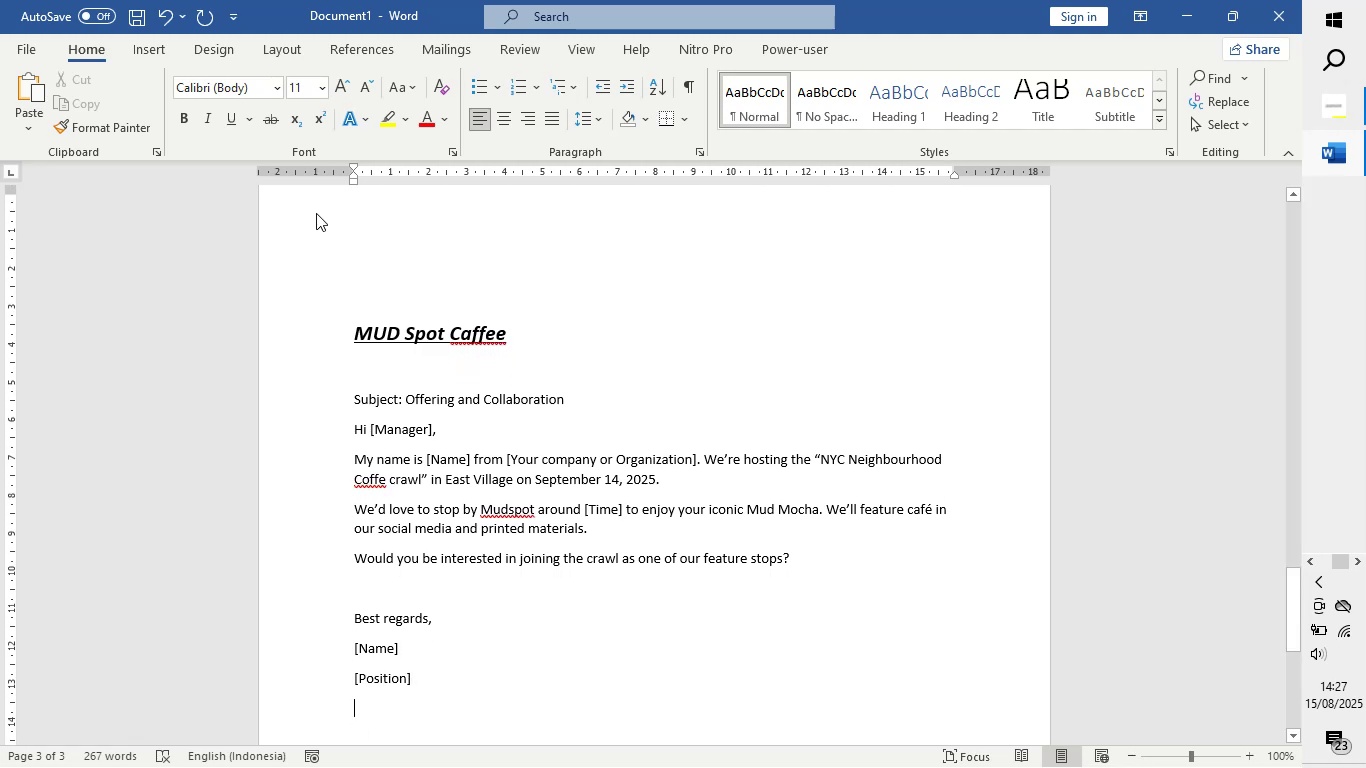 
type([Email])
 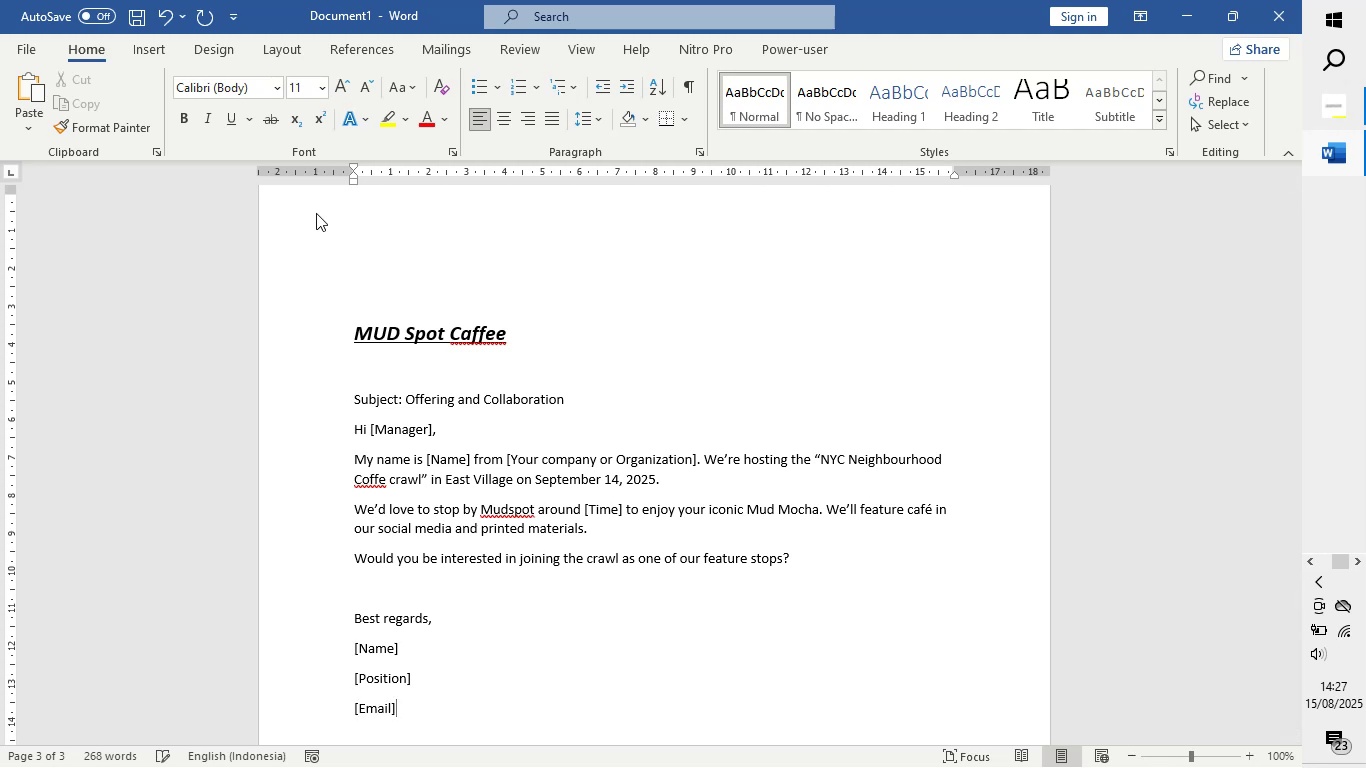 
key(Enter)
 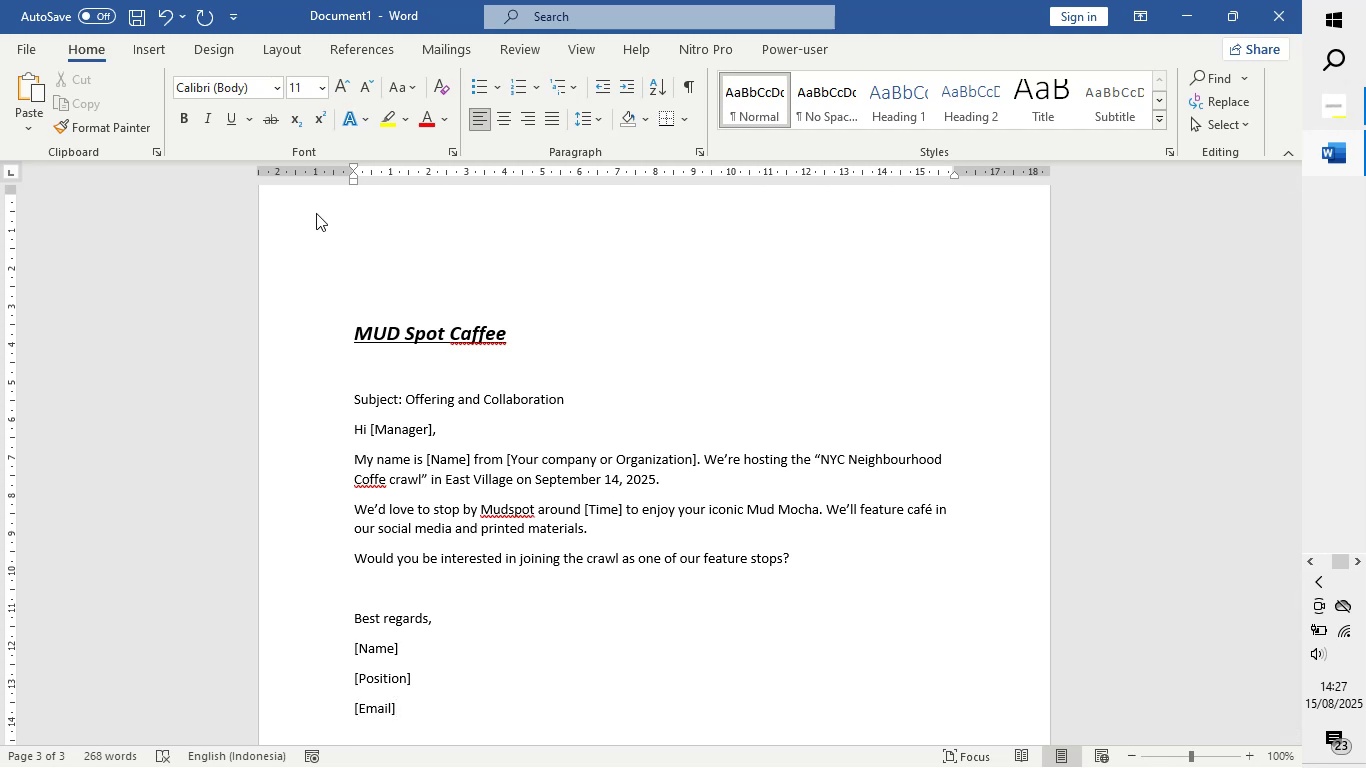 
wait(5.55)
 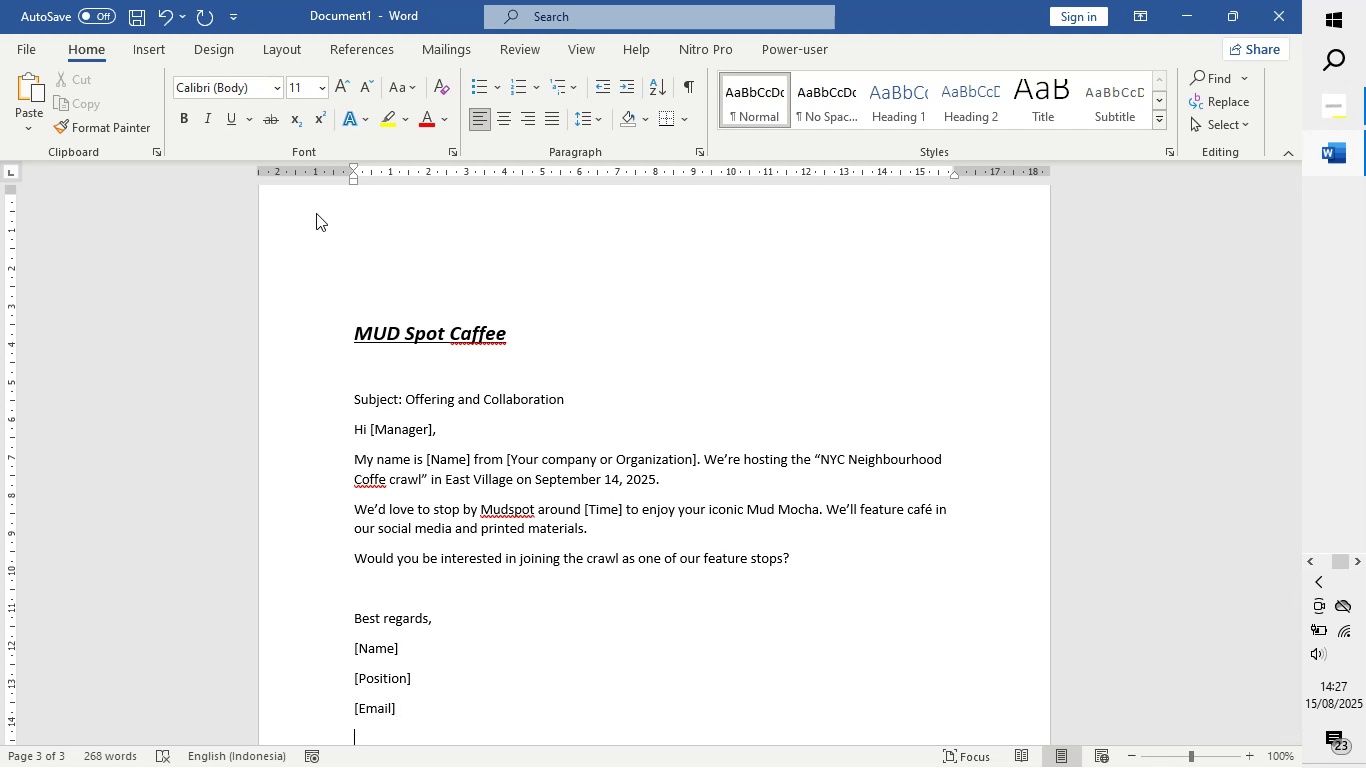 
key(Enter)
 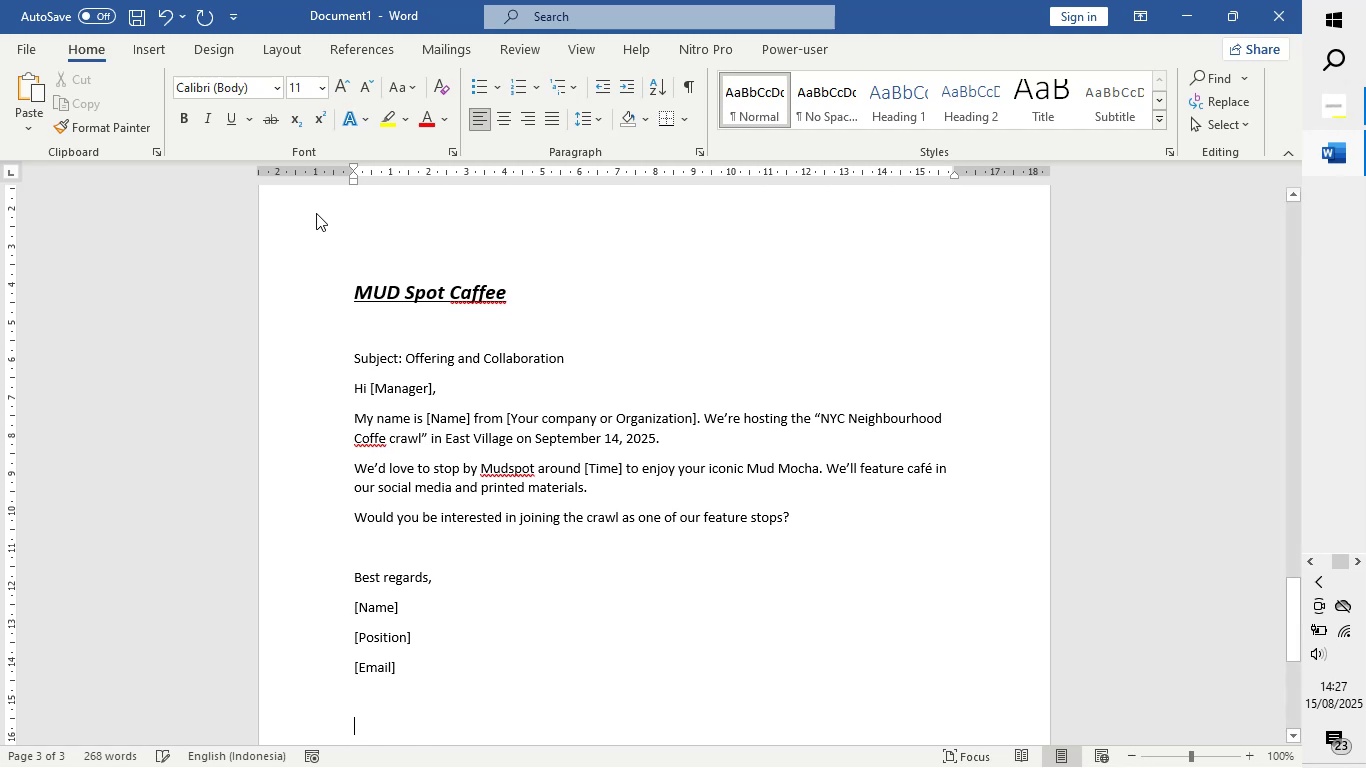 
key(Enter)
 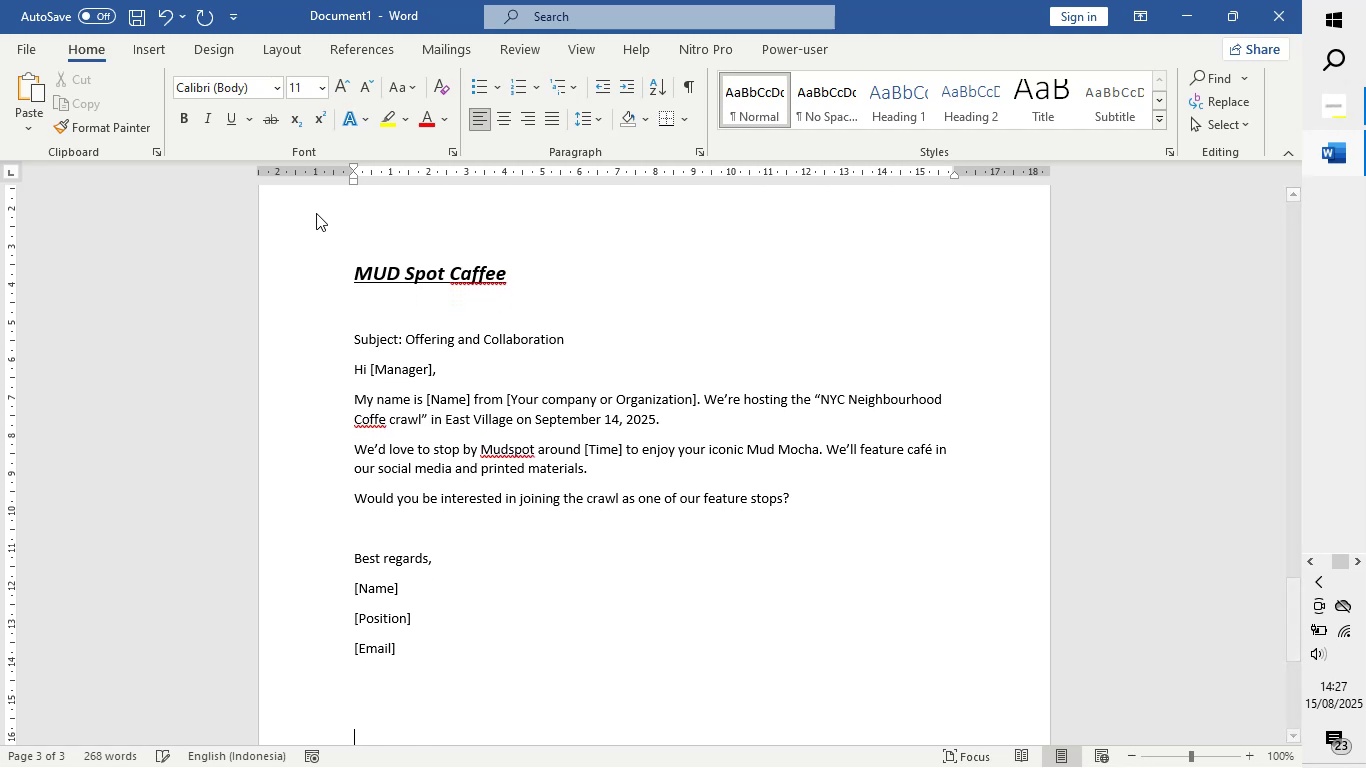 
hold_key(key=Enter, duration=0.64)
 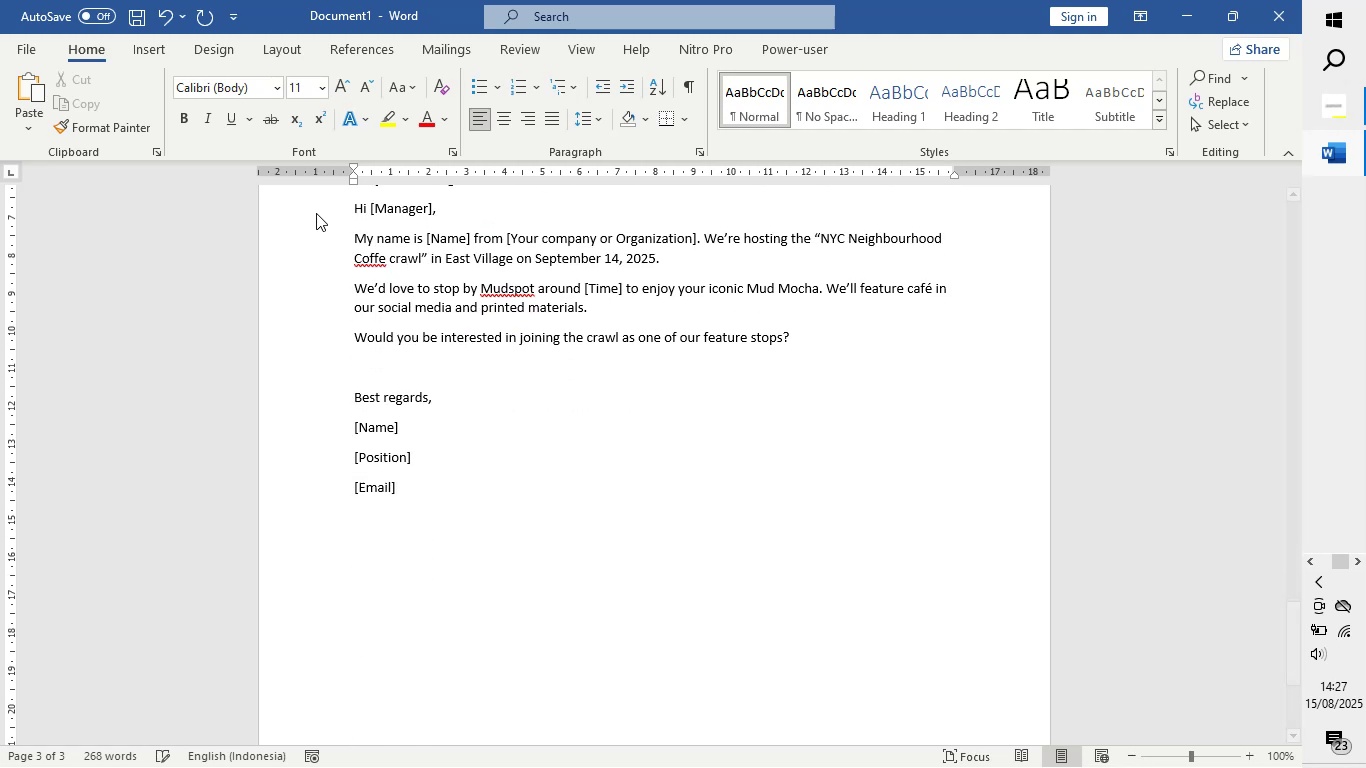 
key(Enter)
 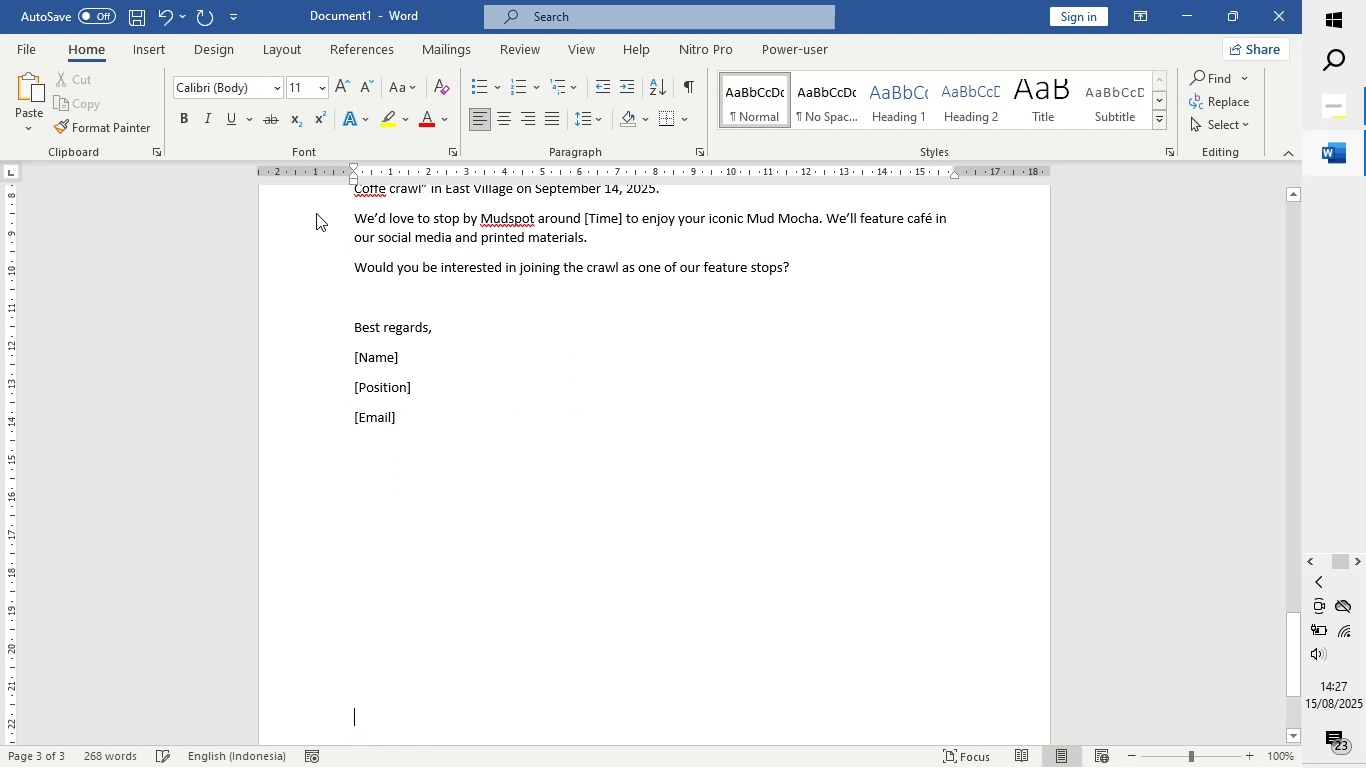 
key(Enter)
 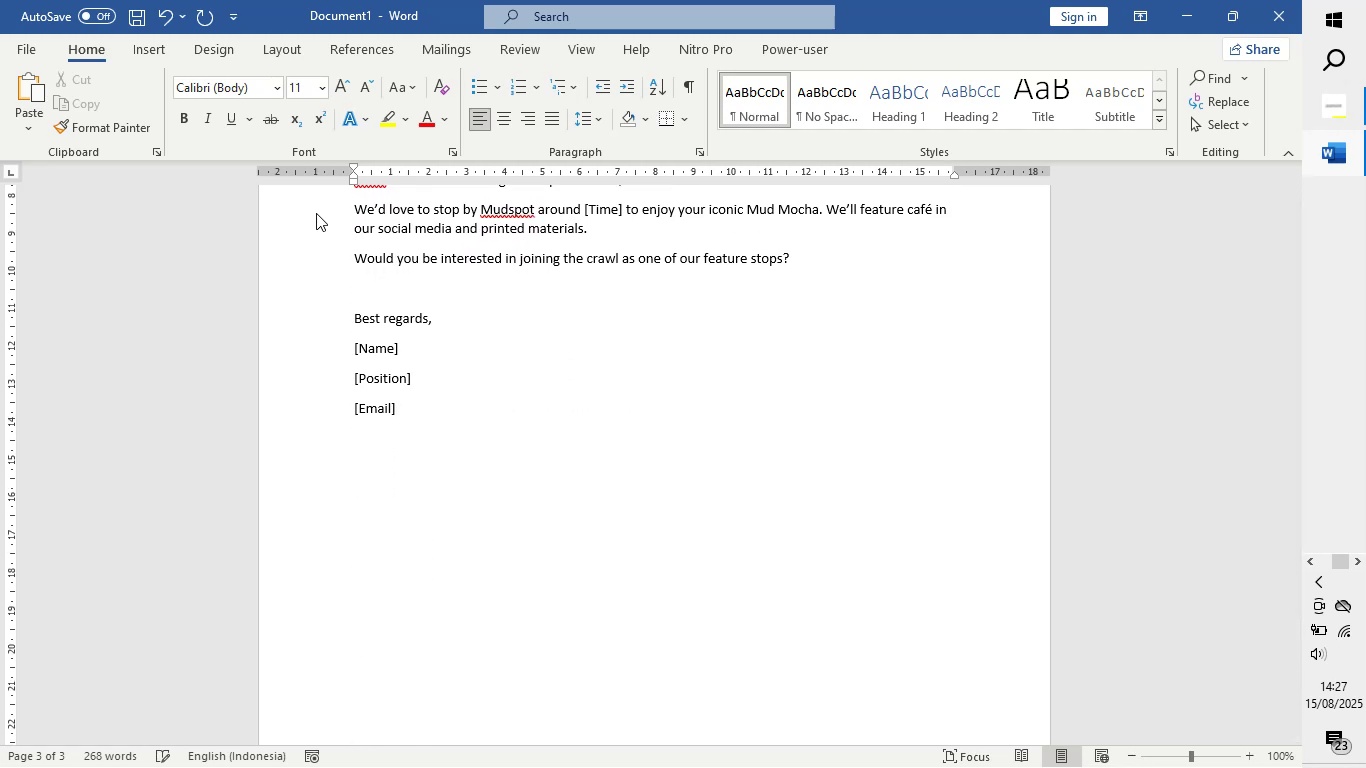 
scroll: coordinate [470, 216], scroll_direction: up, amount: 5.0
 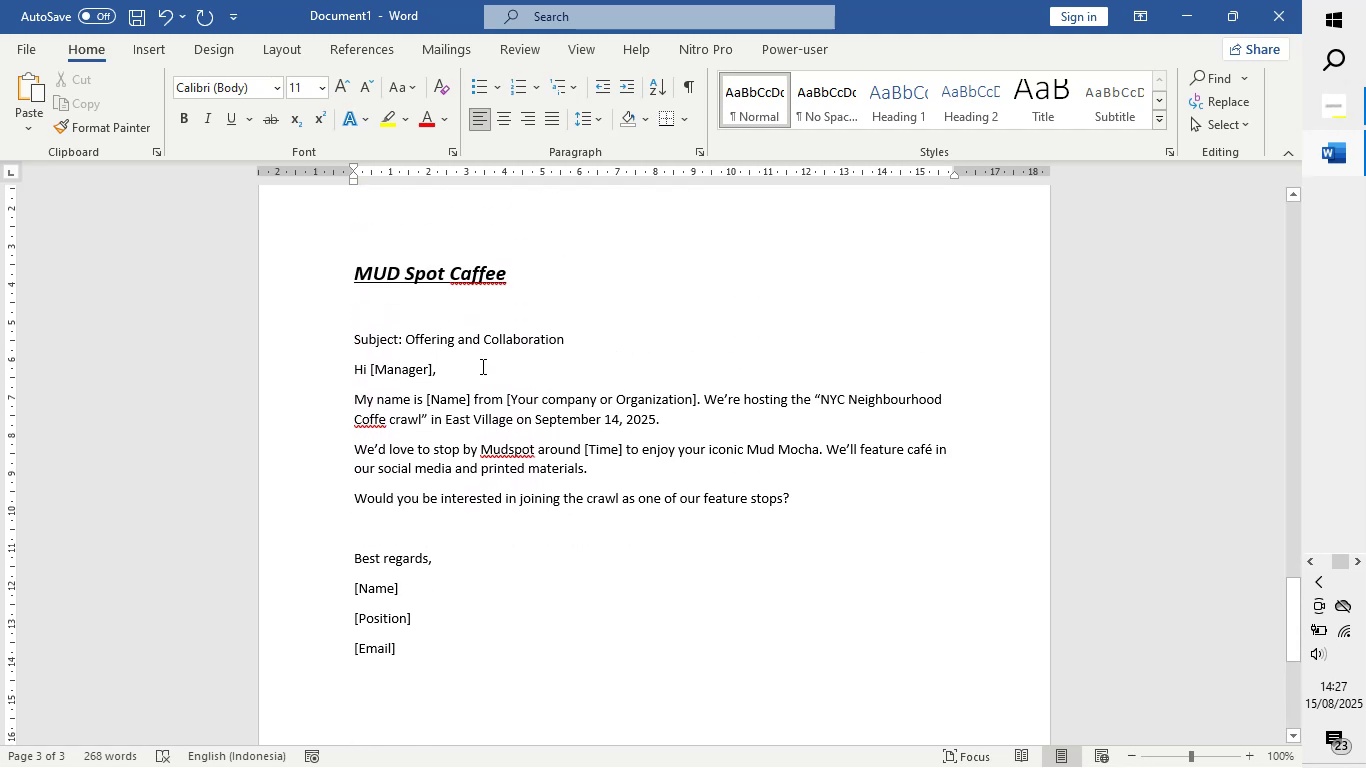 
left_click([481, 366])
 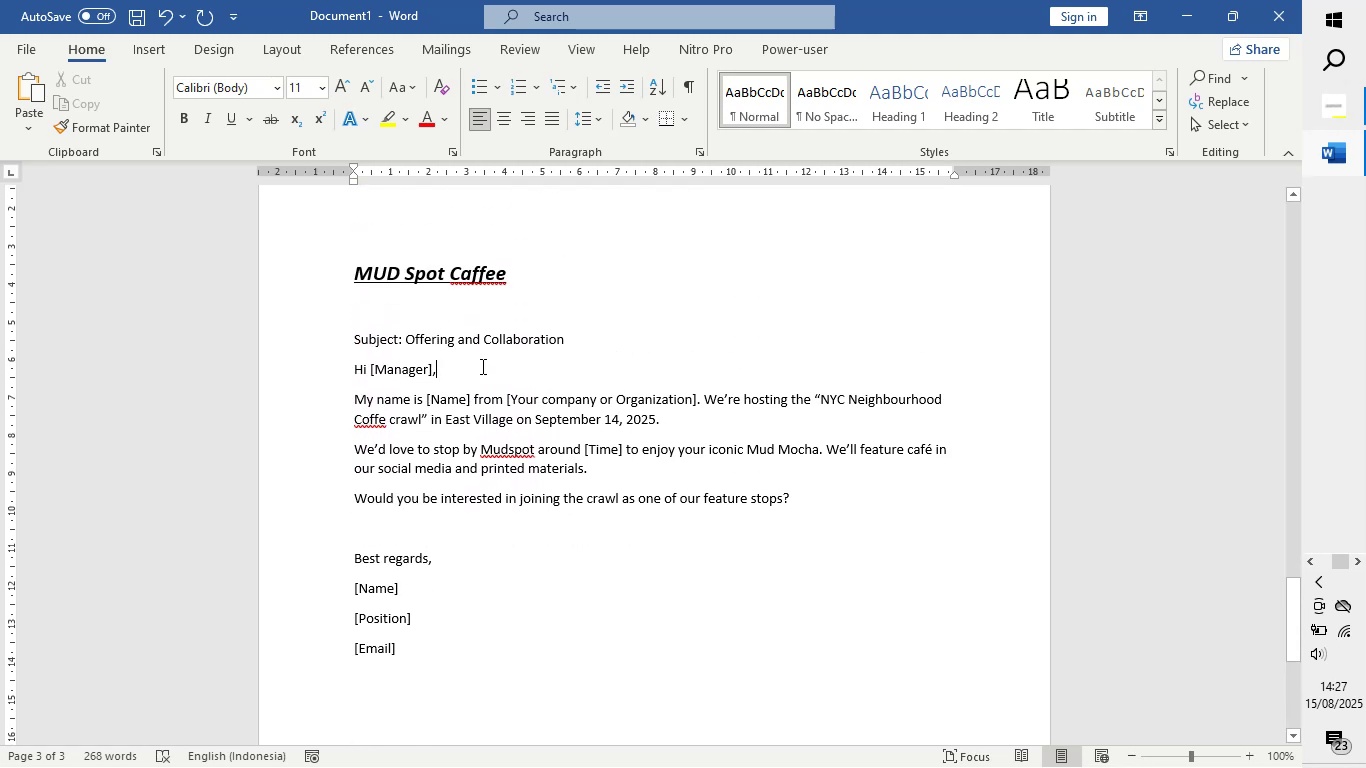 
key(Enter)
 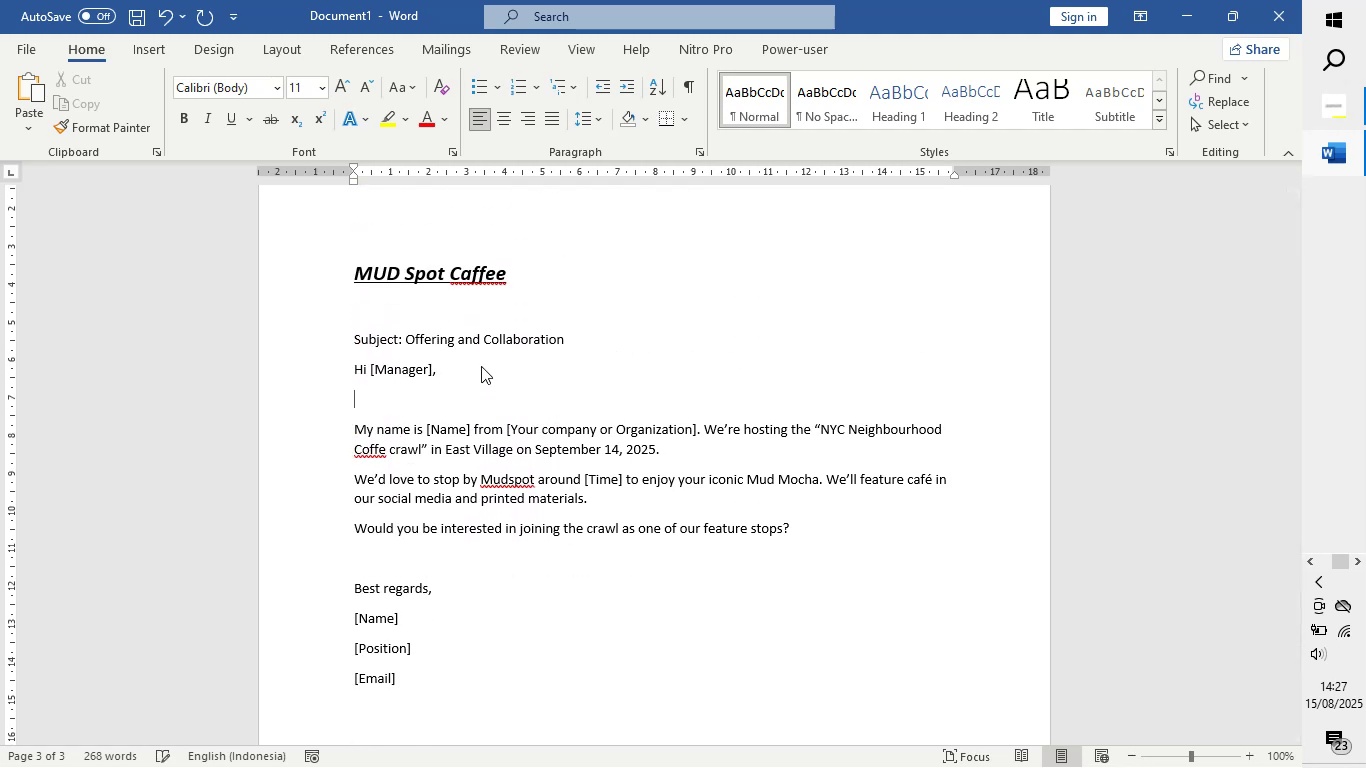 
scroll: coordinate [481, 366], scroll_direction: down, amount: 11.0
 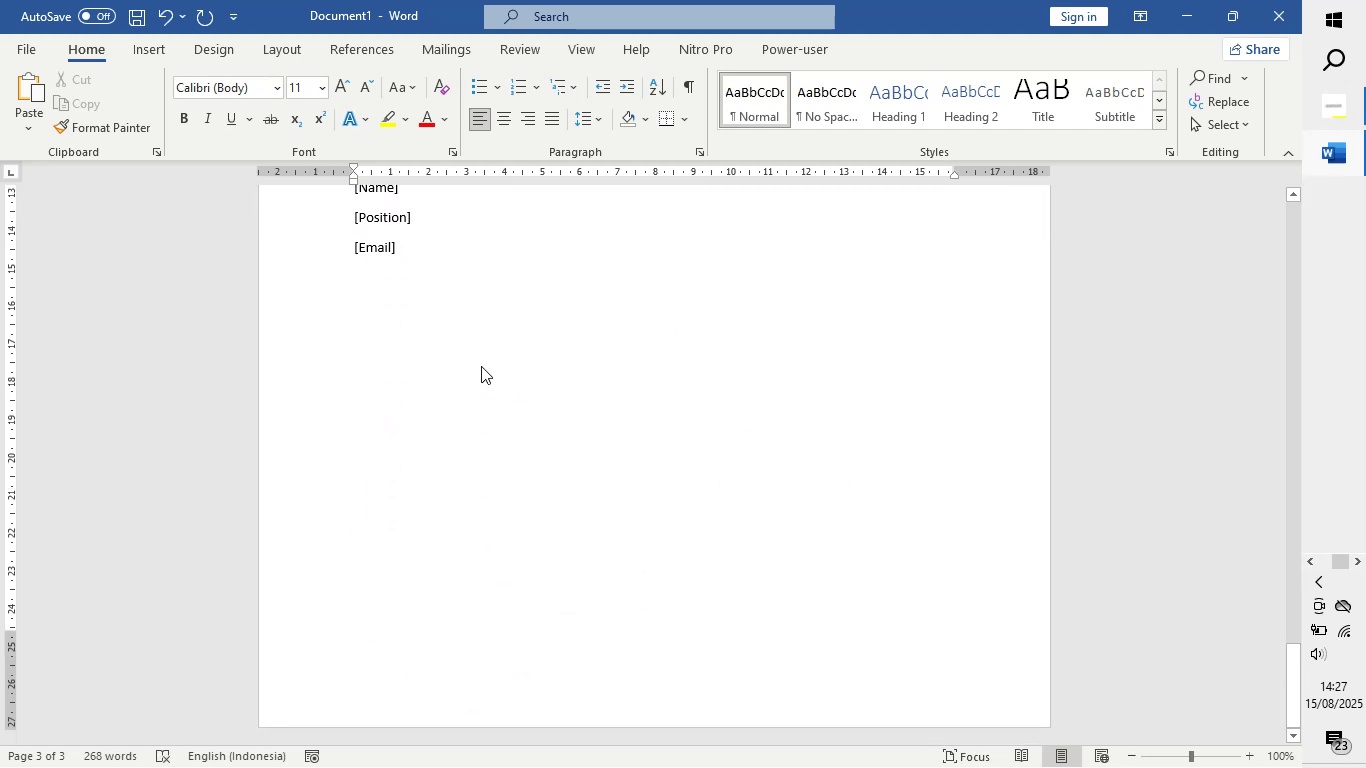 
scroll: coordinate [481, 366], scroll_direction: up, amount: 5.0
 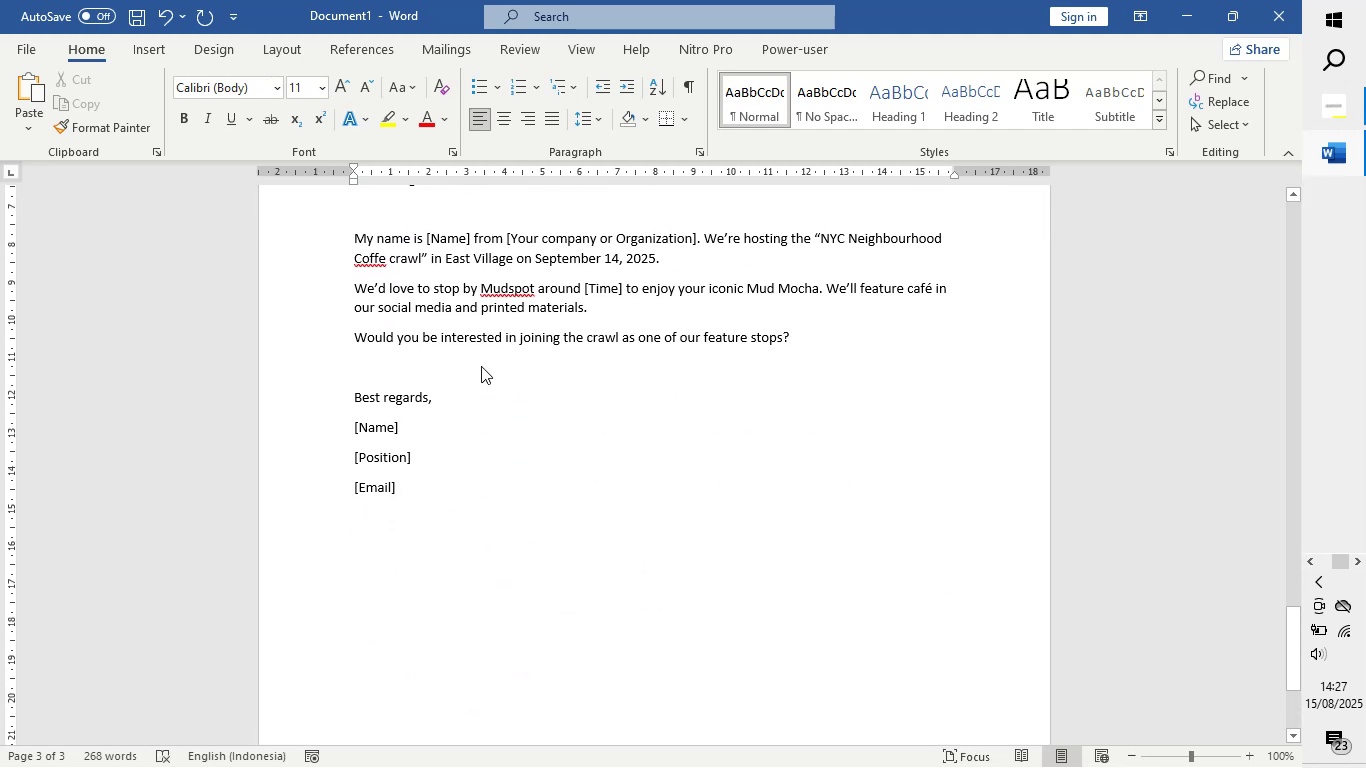 
scroll: coordinate [481, 366], scroll_direction: down, amount: 7.0
 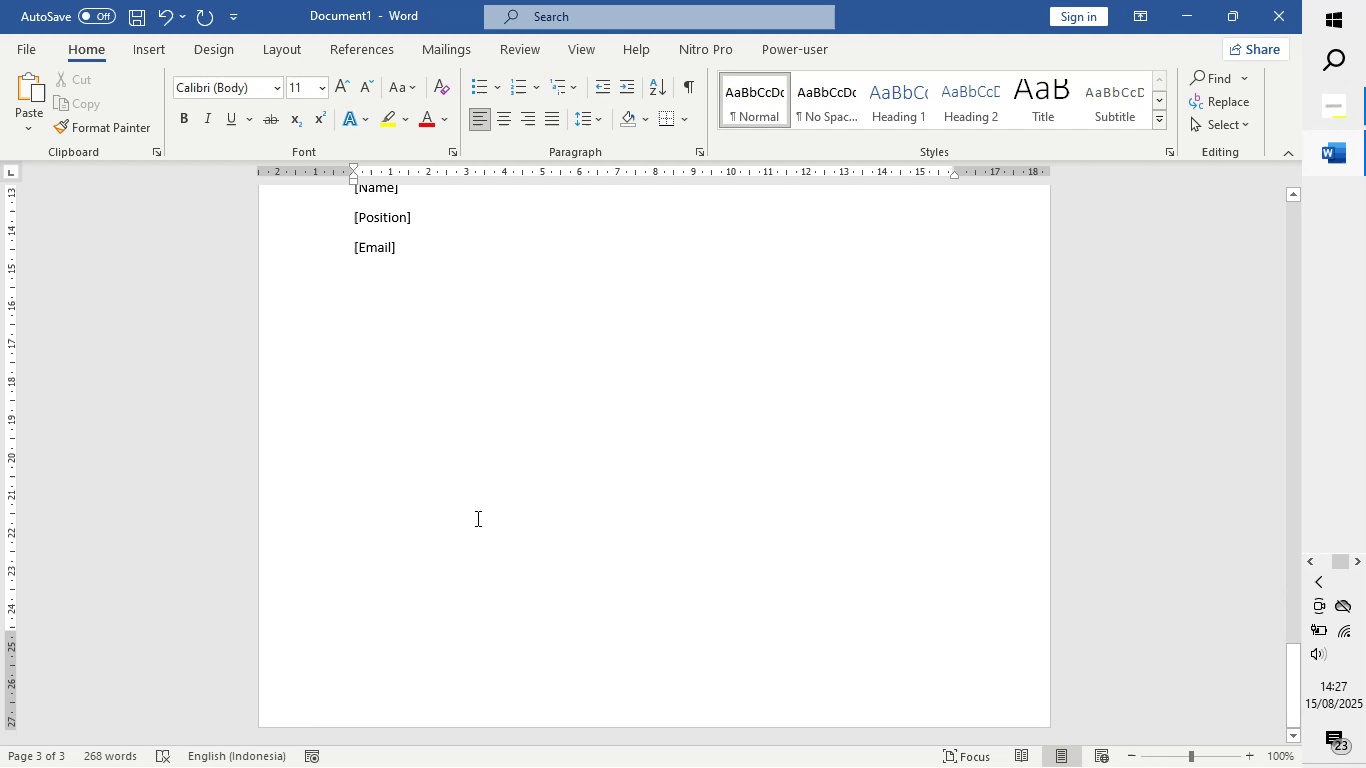 
left_click([455, 524])
 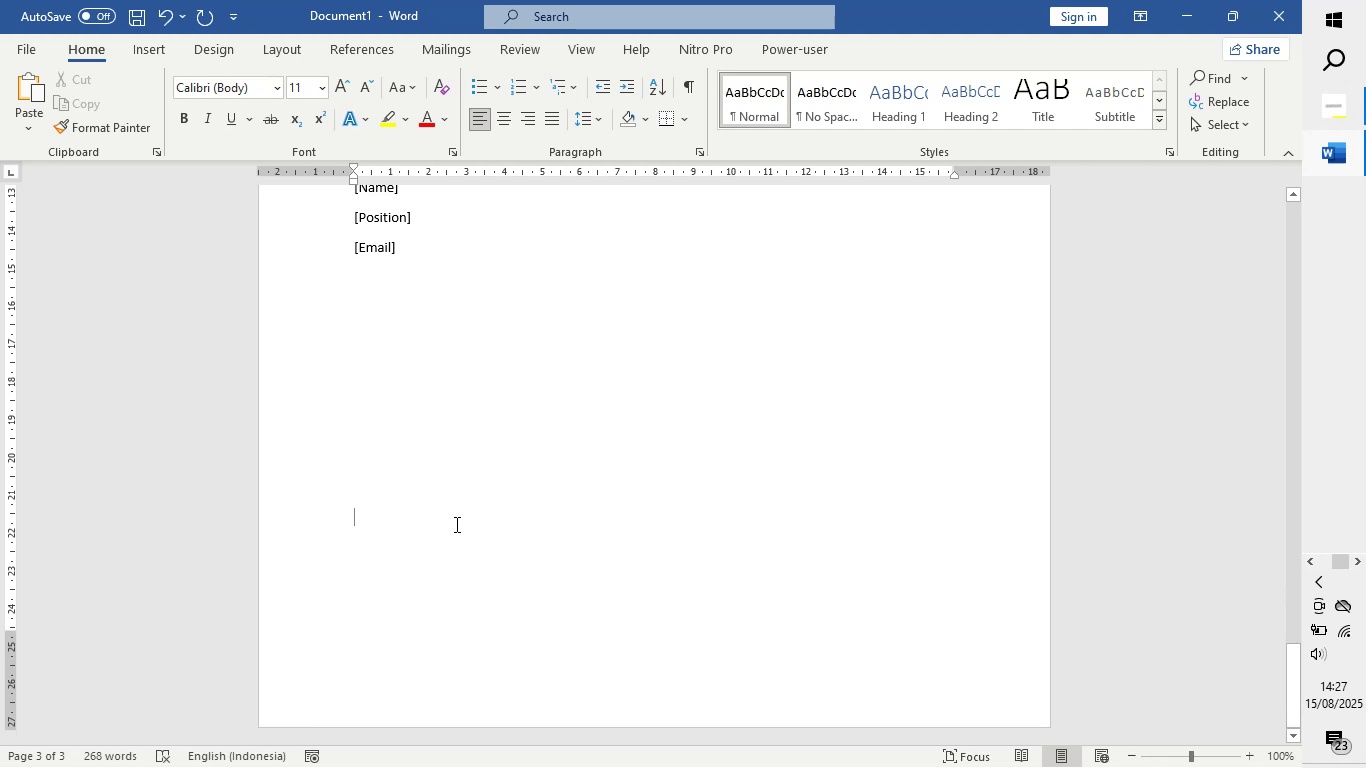 
key(Enter)
 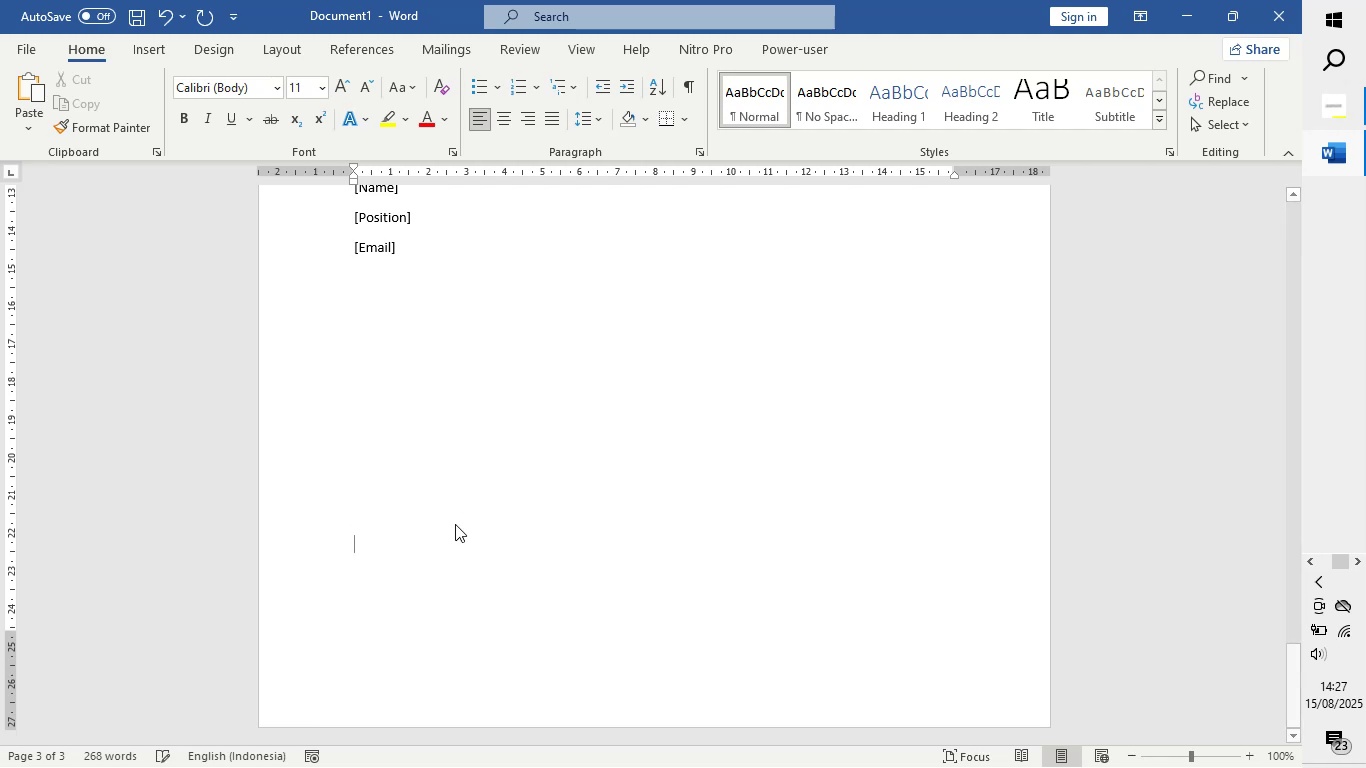 
key(Enter)
 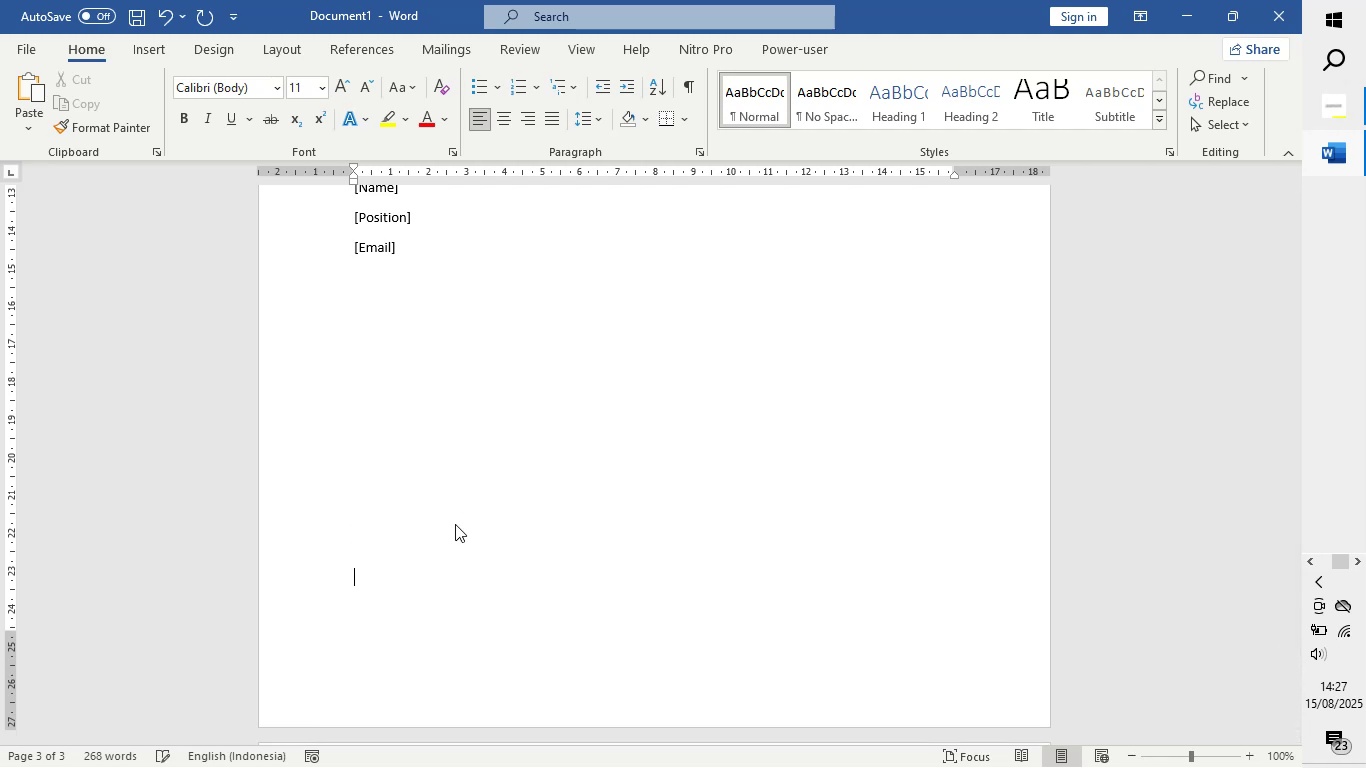 
key(Enter)
 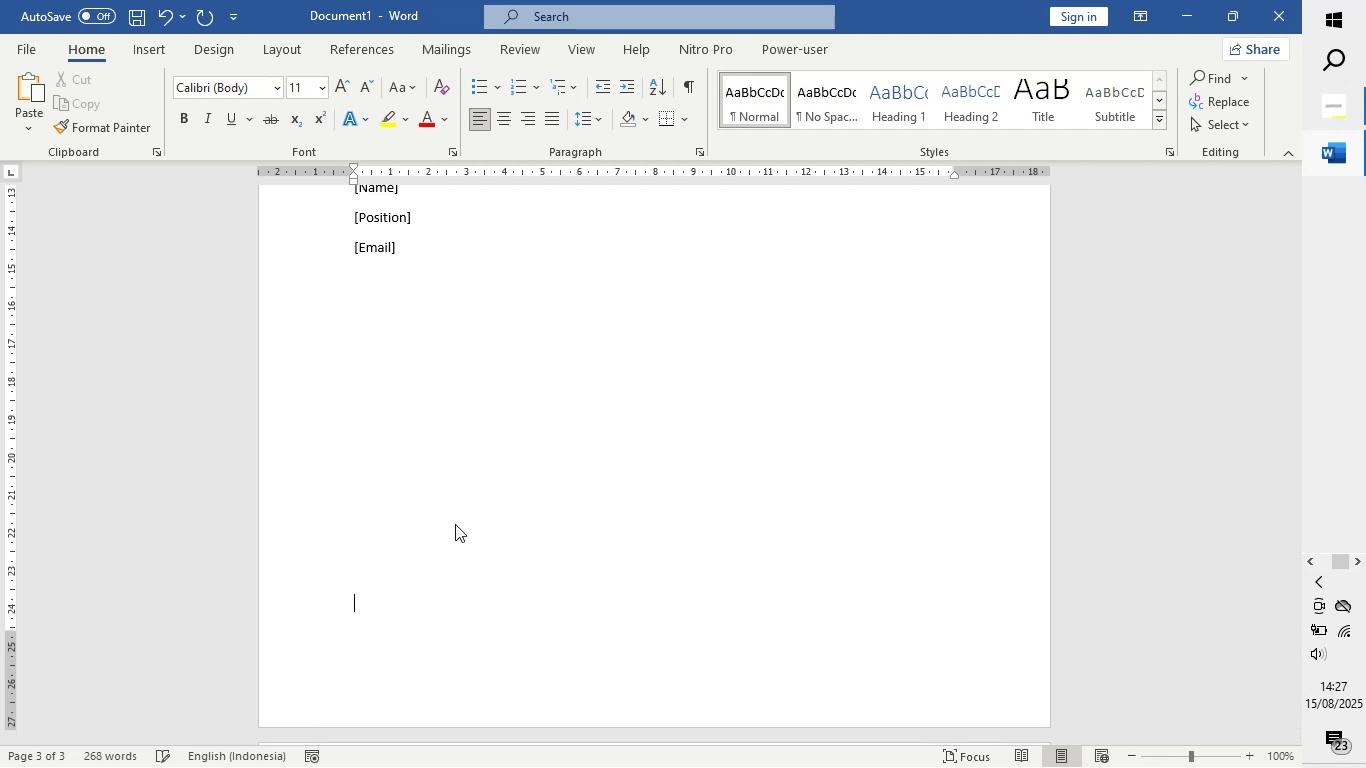 
key(Enter)
 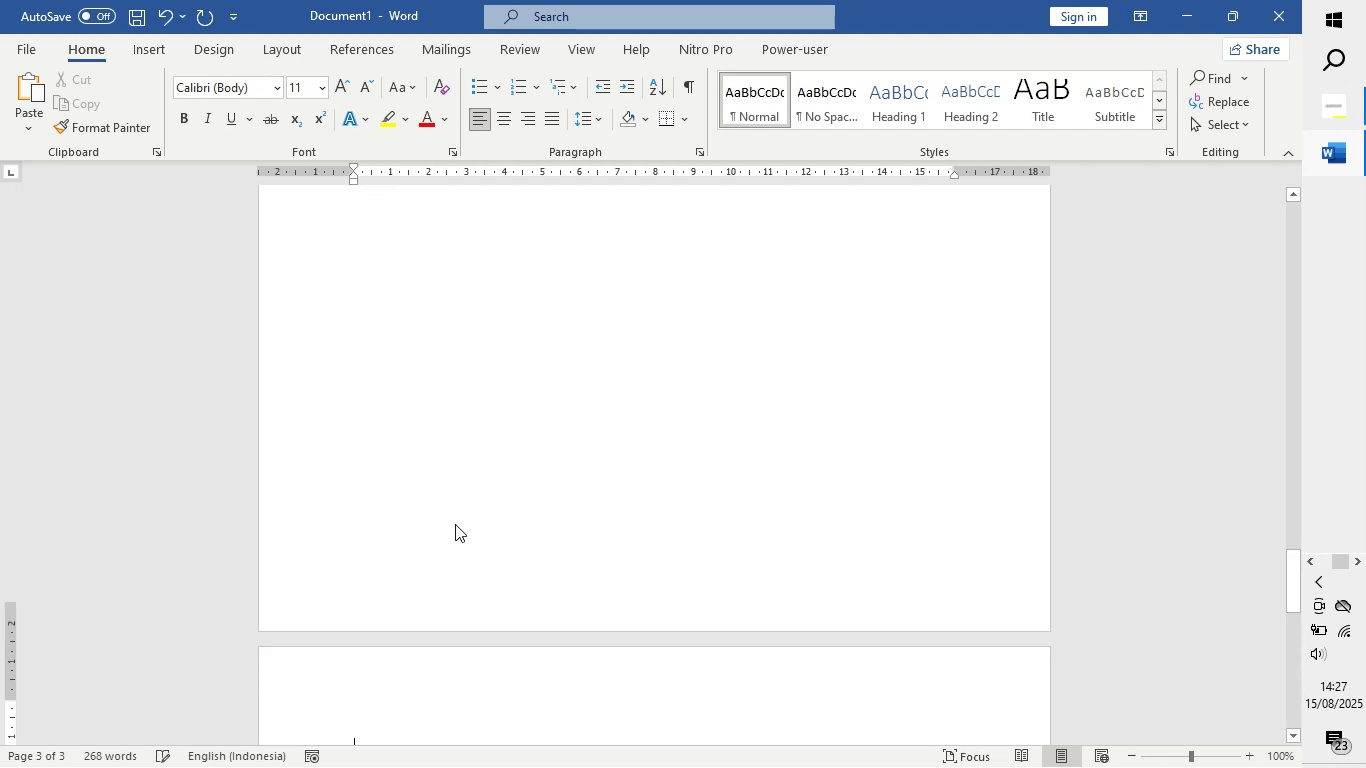 
key(Enter)
 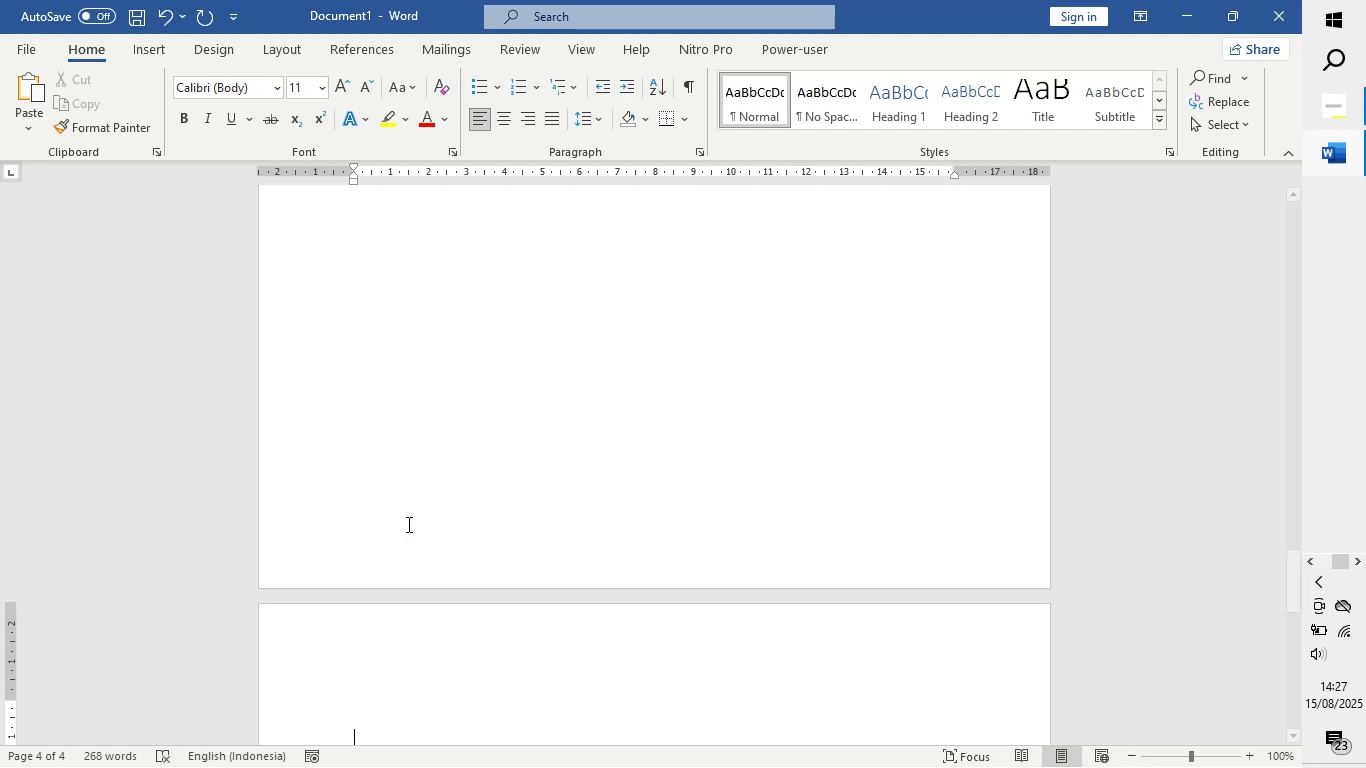 
wait(14.25)
 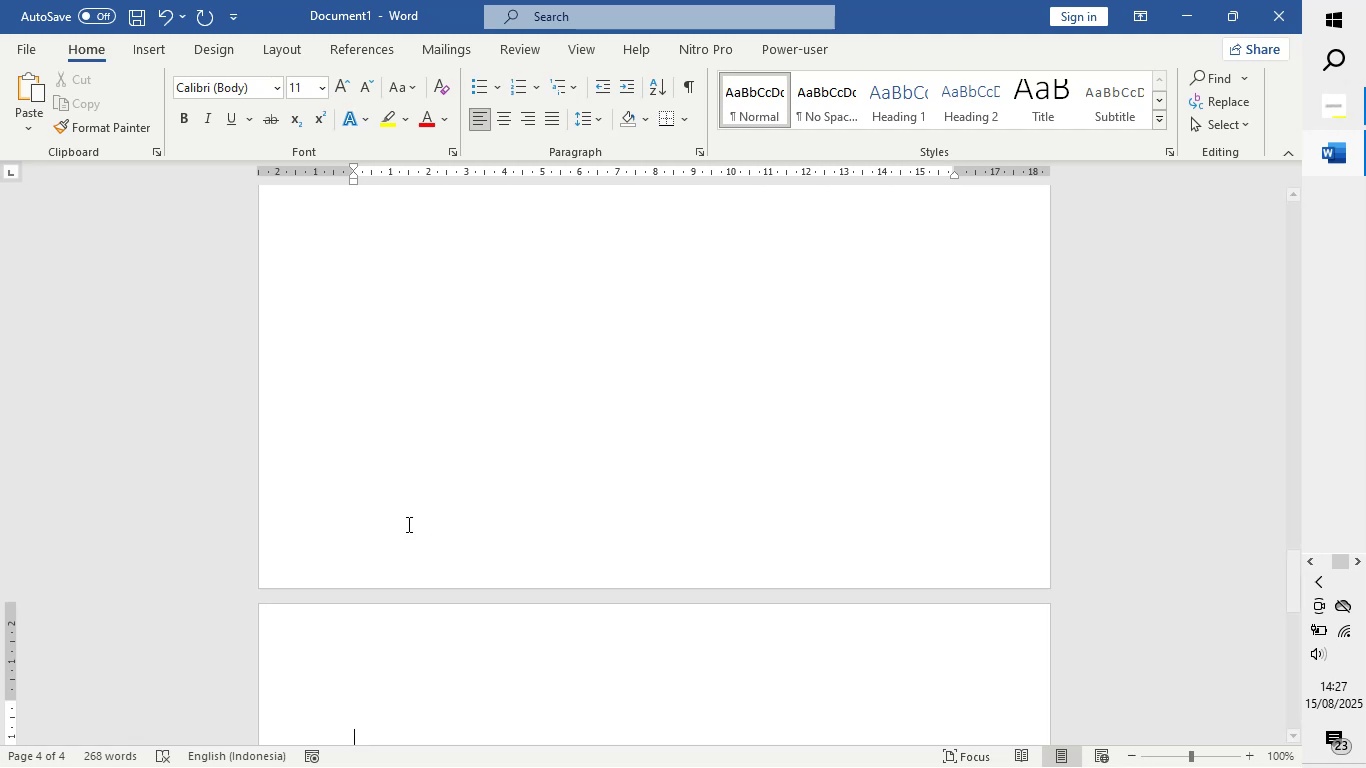 
scroll: coordinate [371, 541], scroll_direction: down, amount: 4.0
 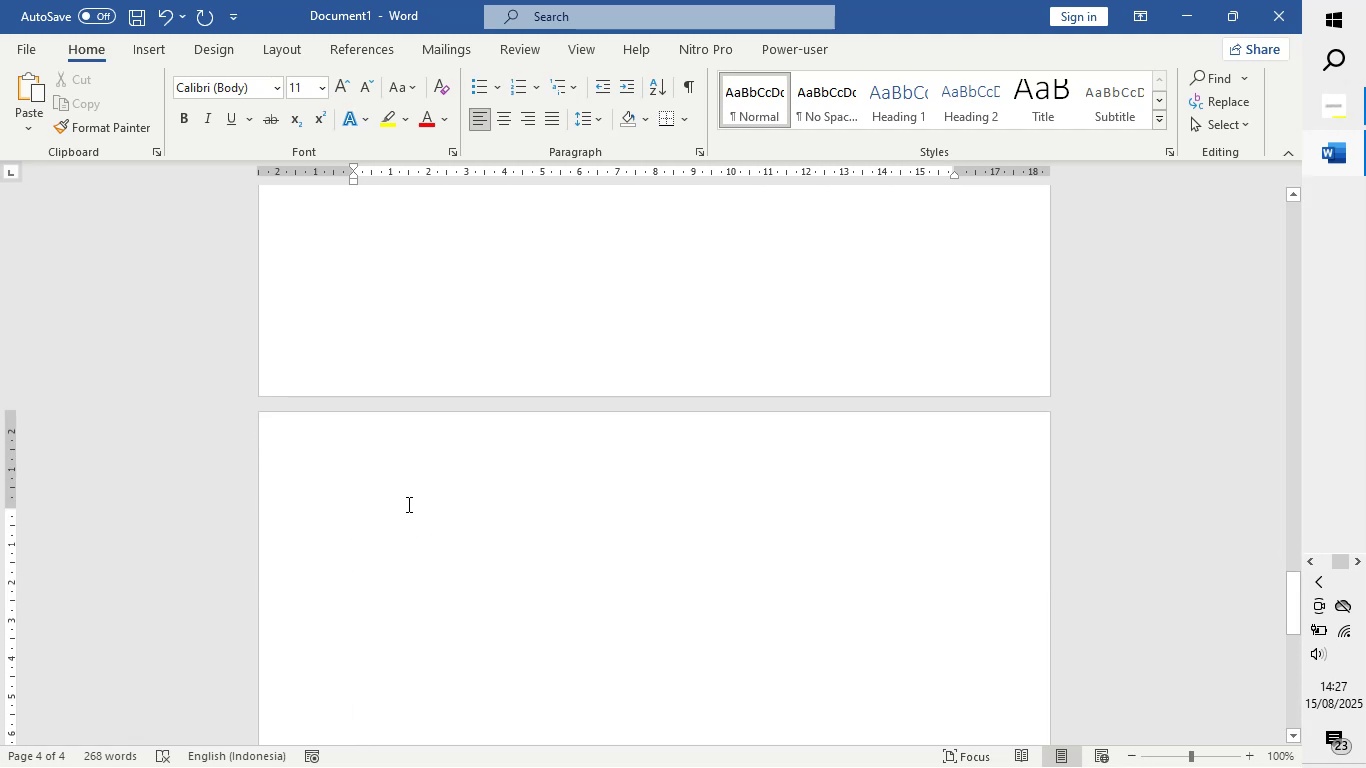 
type(Subjec)
key(Backspace)
key(Backspace)
key(Backspace)
key(Backspace)
key(Backspace)
key(Backspace)
type(Abrac)
key(Backspace)
type(c,)
key(Backspace)
key(Backspace)
type(C<)
key(Backspace)
key(Backspace)
type(<)
key(Backspace)
key(Backspace)
type(co )
 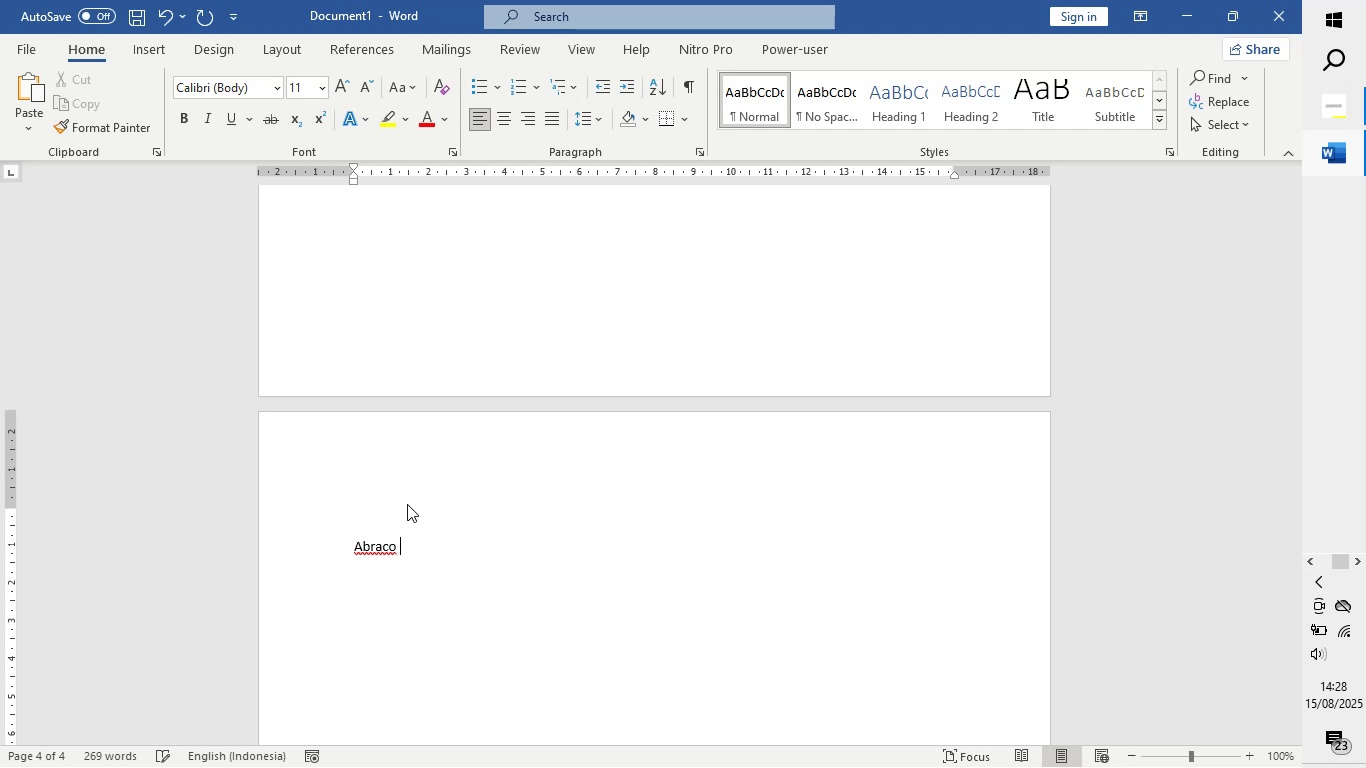 
hold_key(key=ShiftLeft, duration=1.19)
 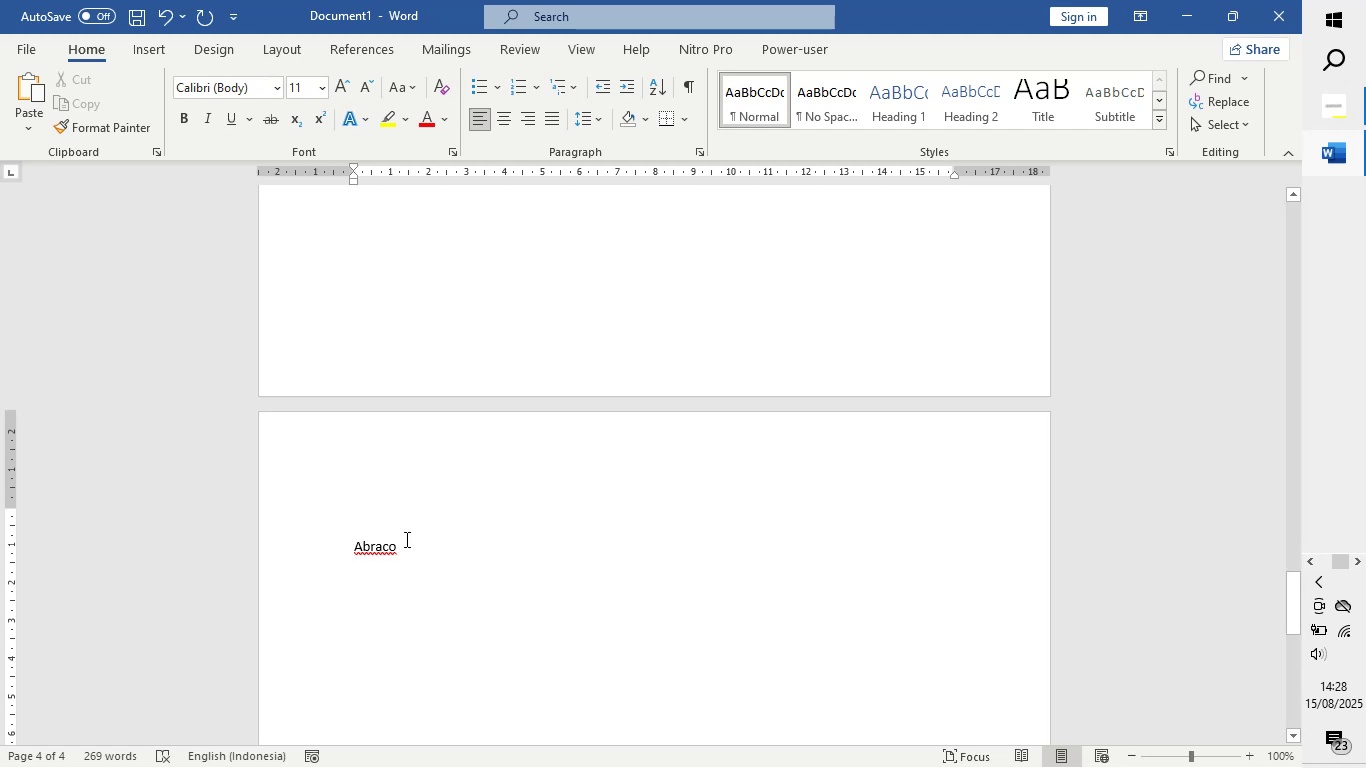 
left_click_drag(start_coordinate=[405, 554], to_coordinate=[350, 554])
 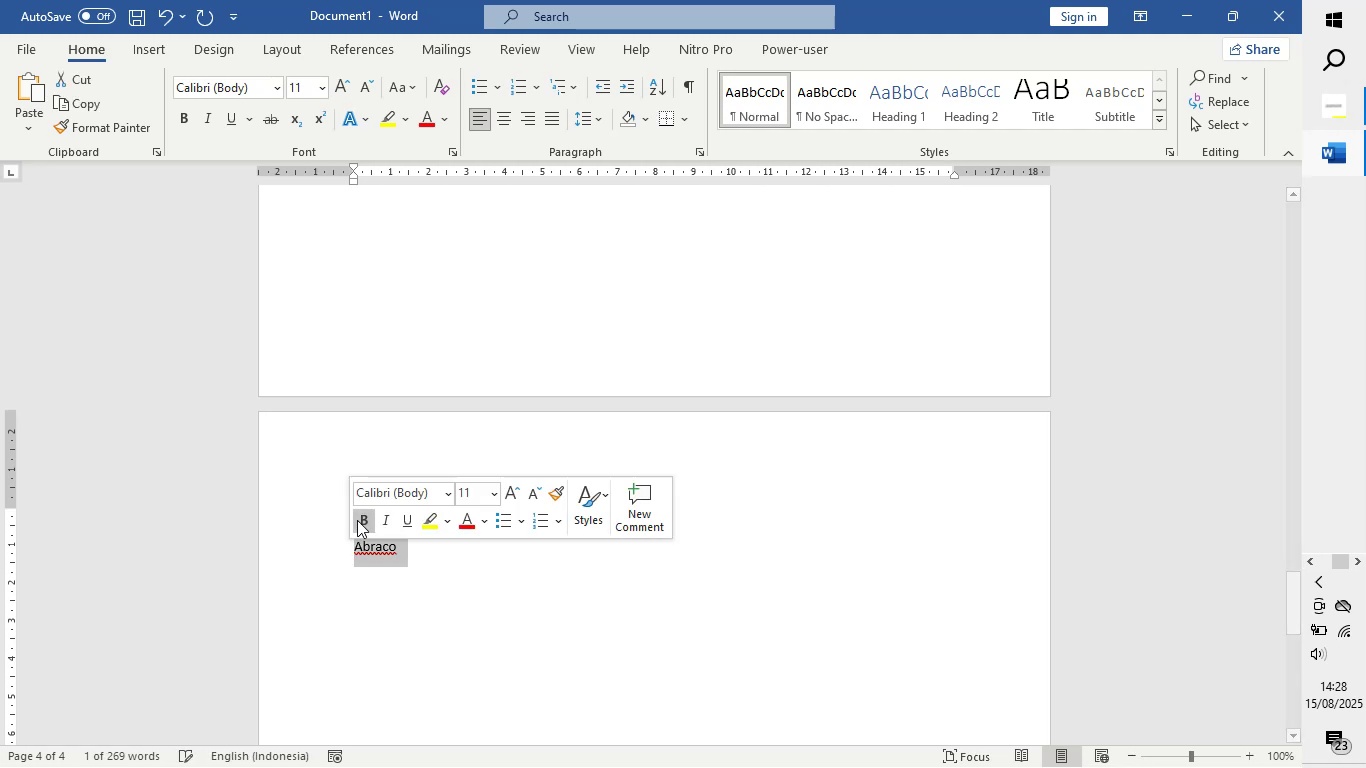 
left_click([357, 520])
 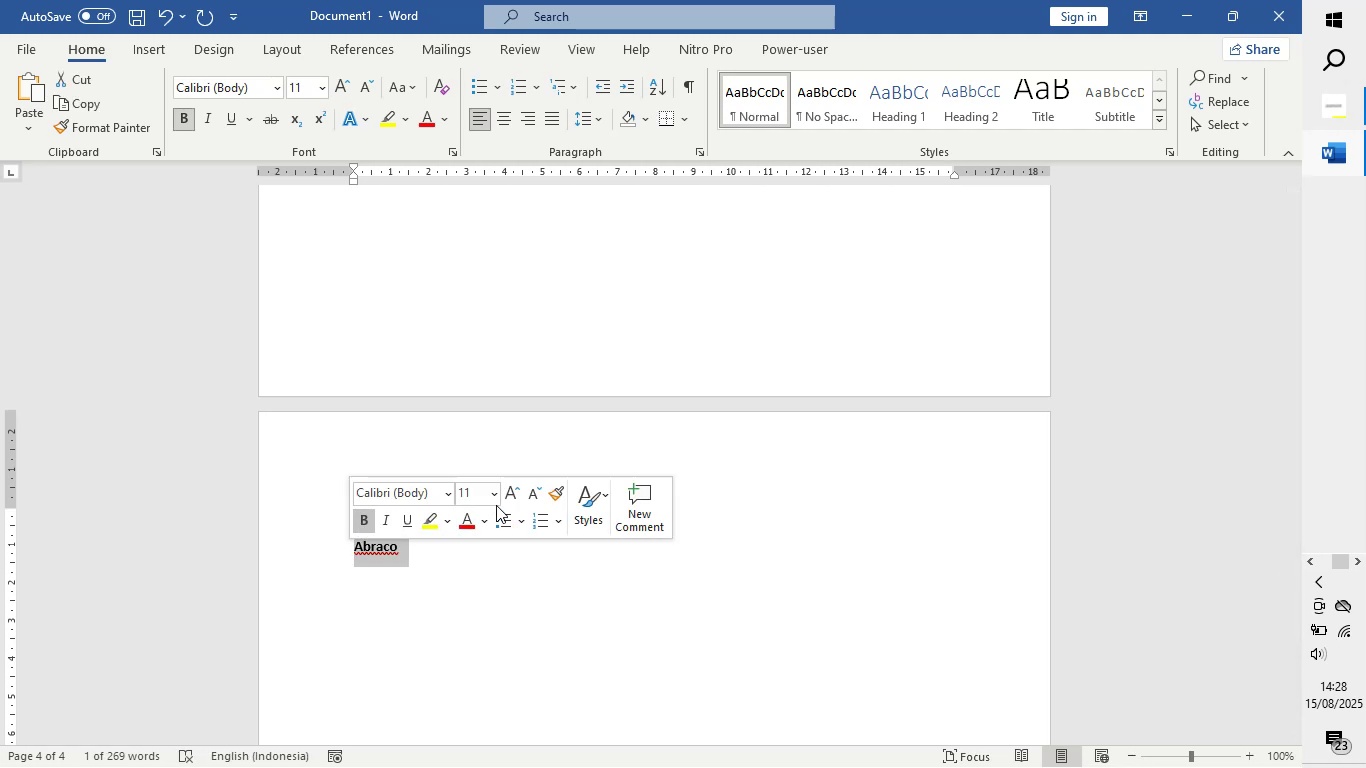 
left_click([496, 494])
 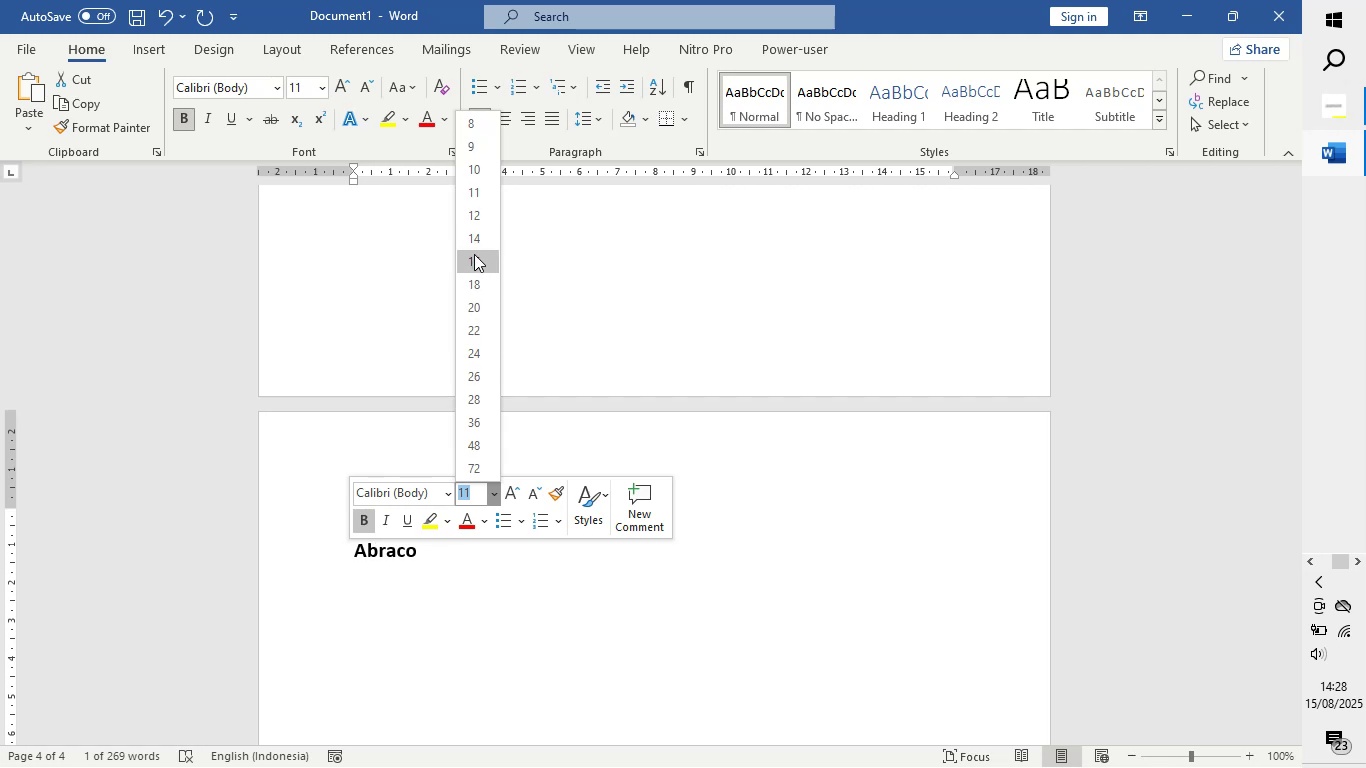 
left_click([474, 257])
 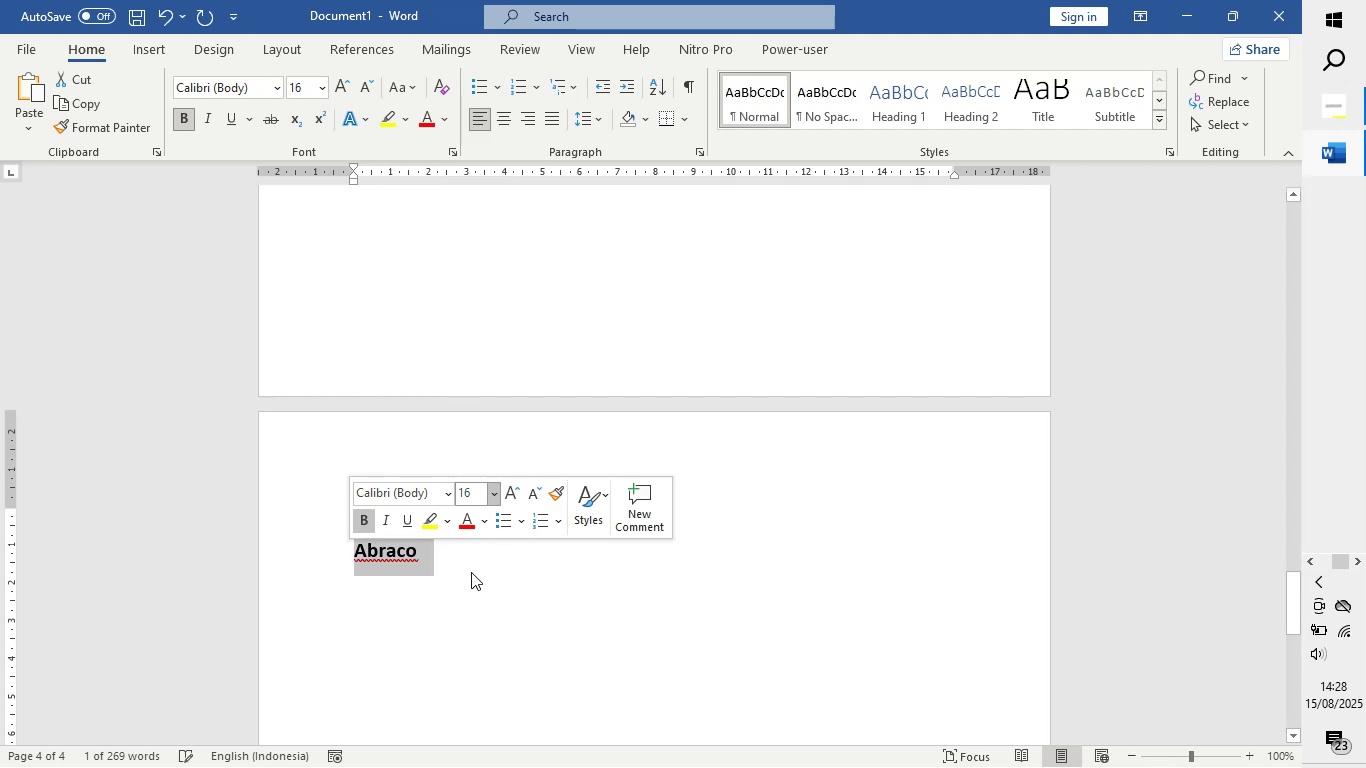 
left_click([469, 576])
 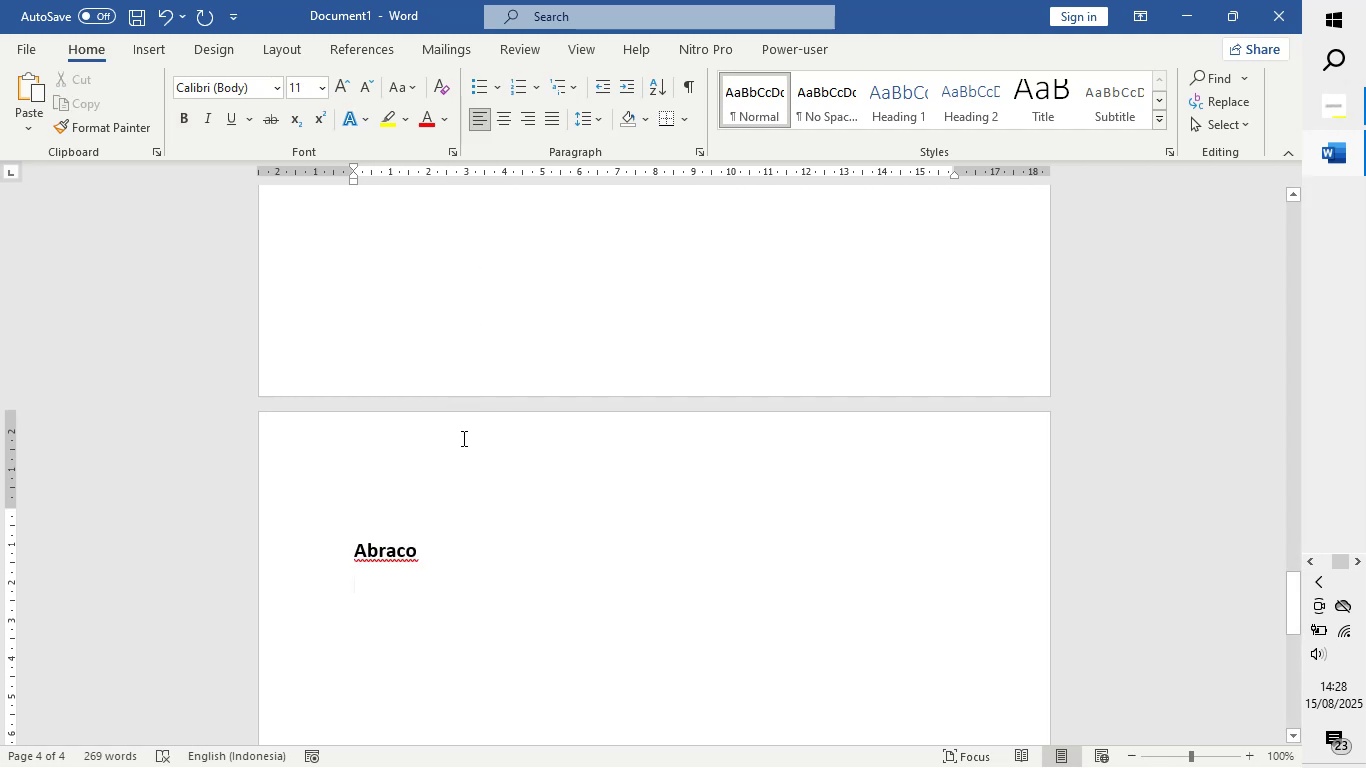 
type(subject )
key(Backspace)
type(: )
 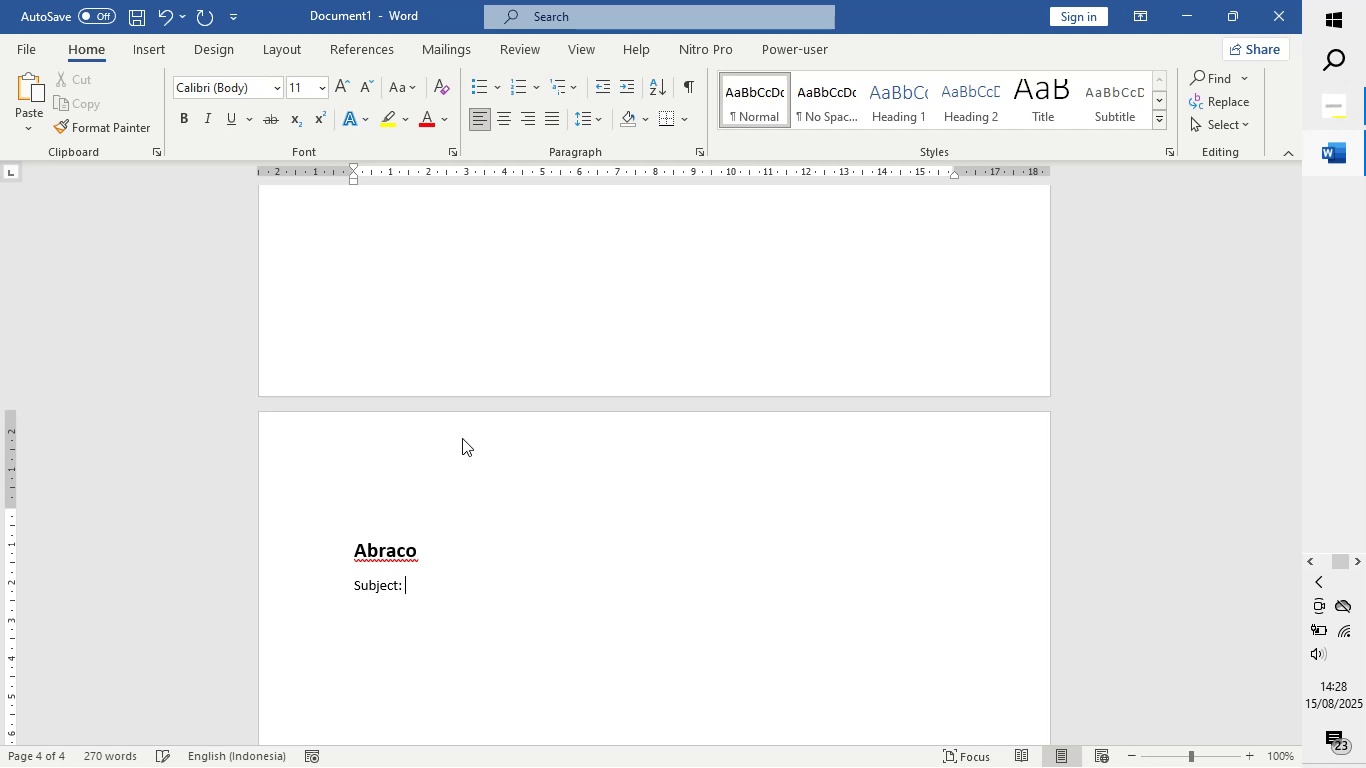 
type(Offering Collaboration)
 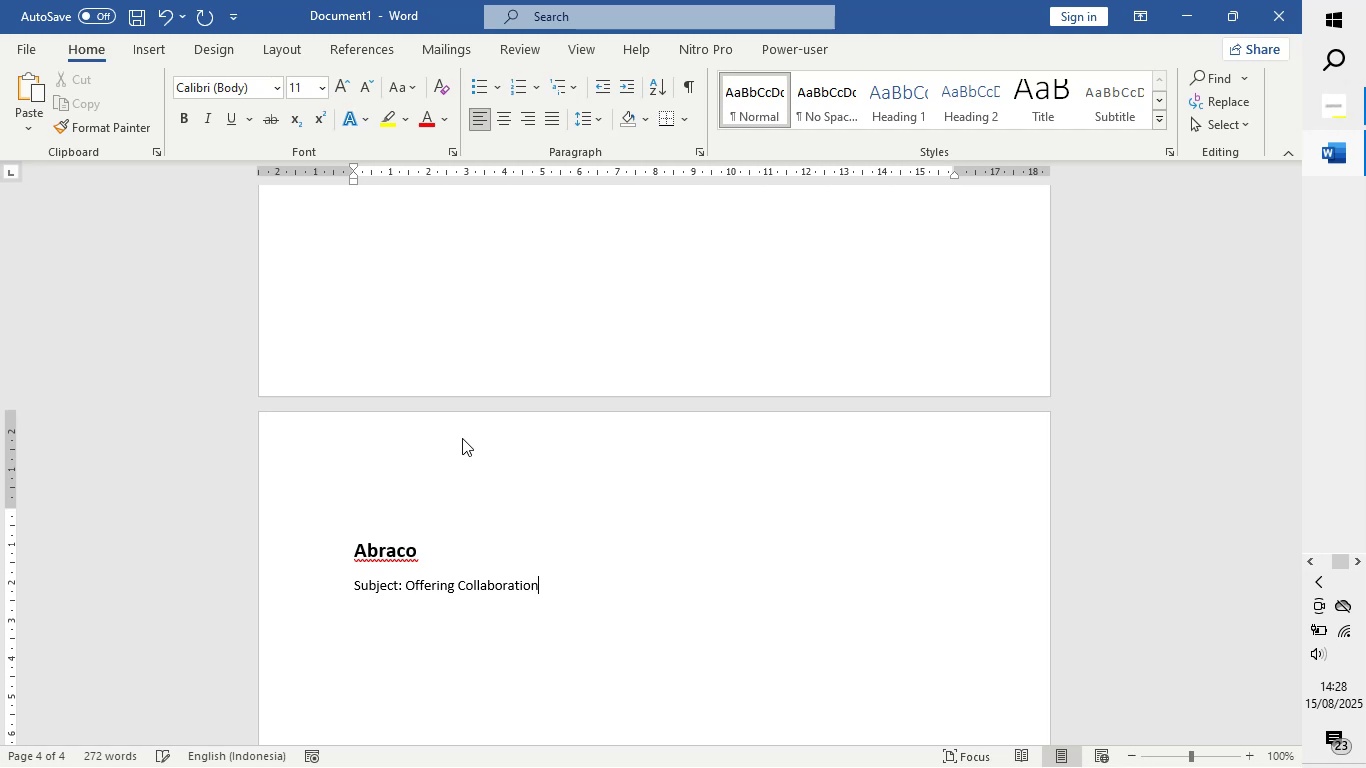 
key(Enter)
 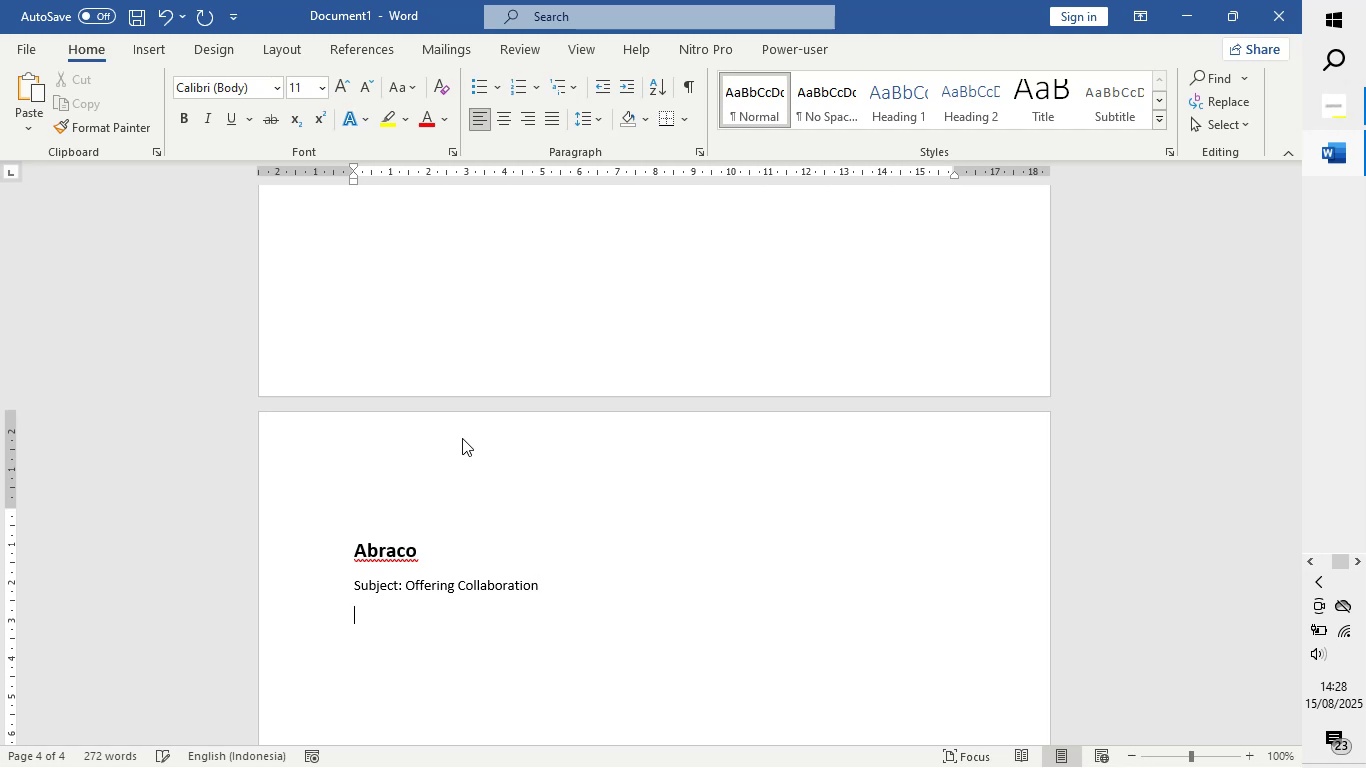 
key(Enter)
 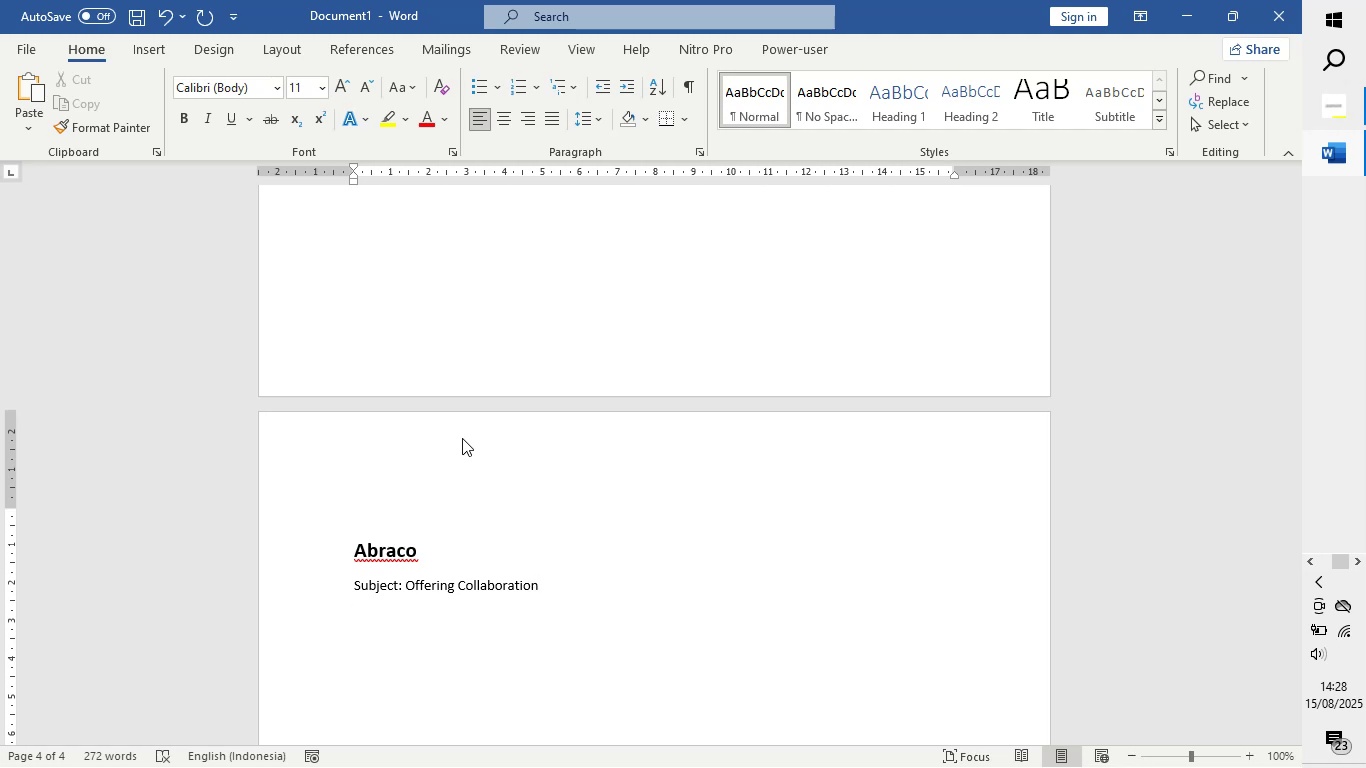 
type(Hi [m)
key(Backspace)
type(ma)
key(Backspace)
key(Backspace)
type(Manager])
 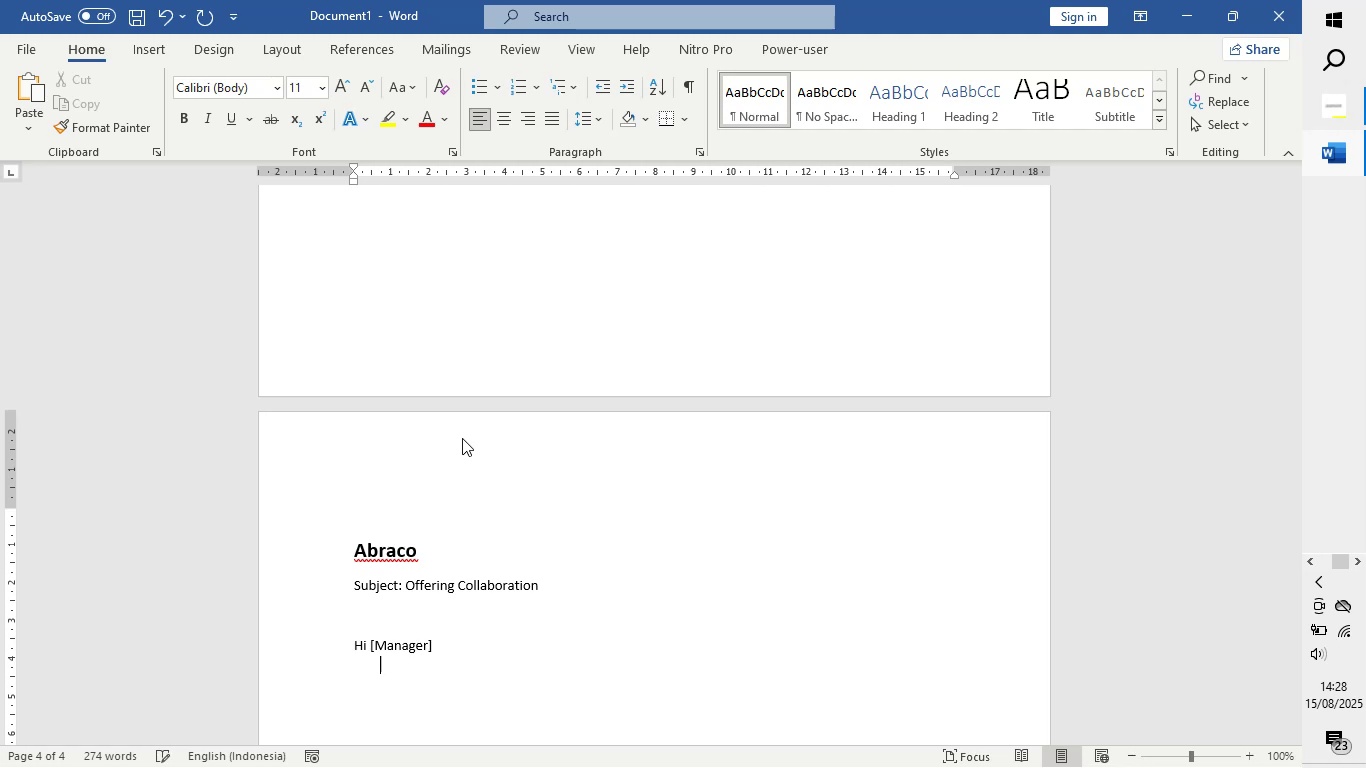 
 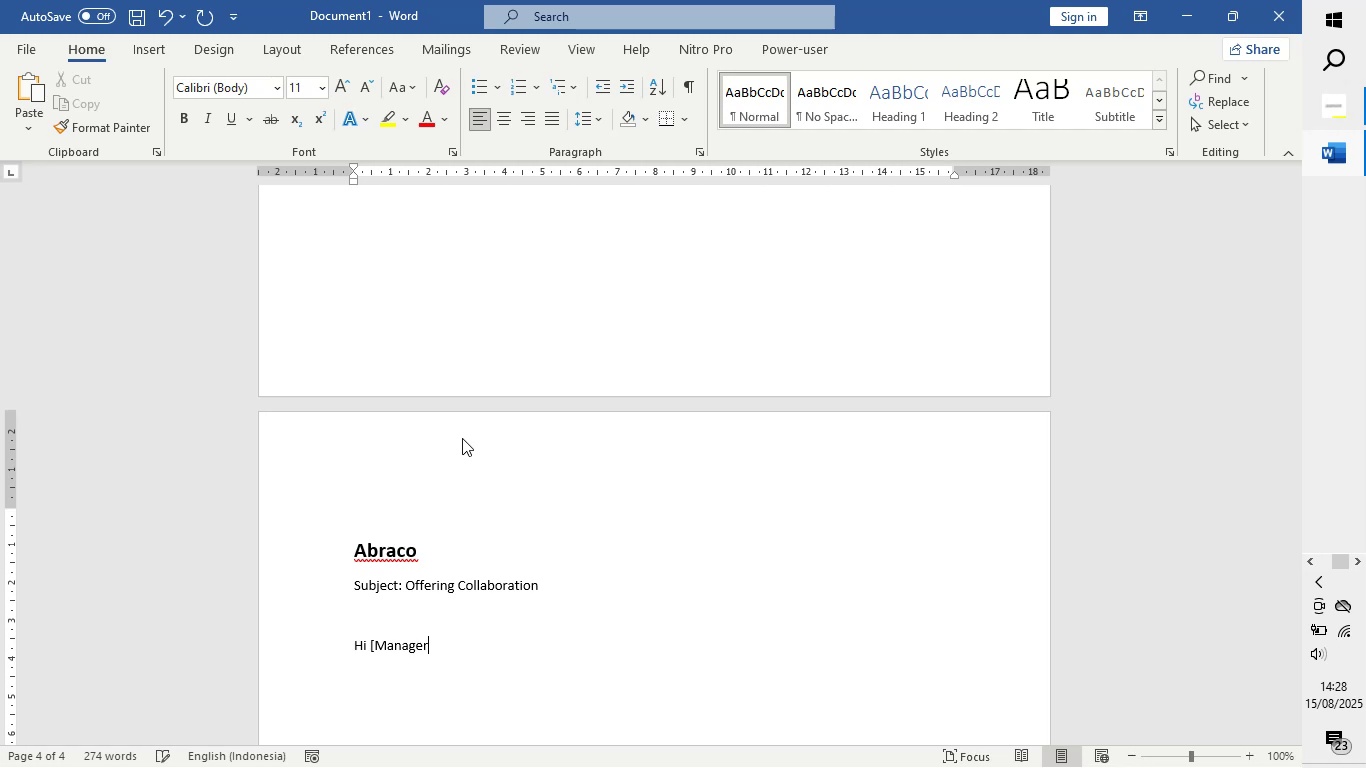 
key(Enter)
 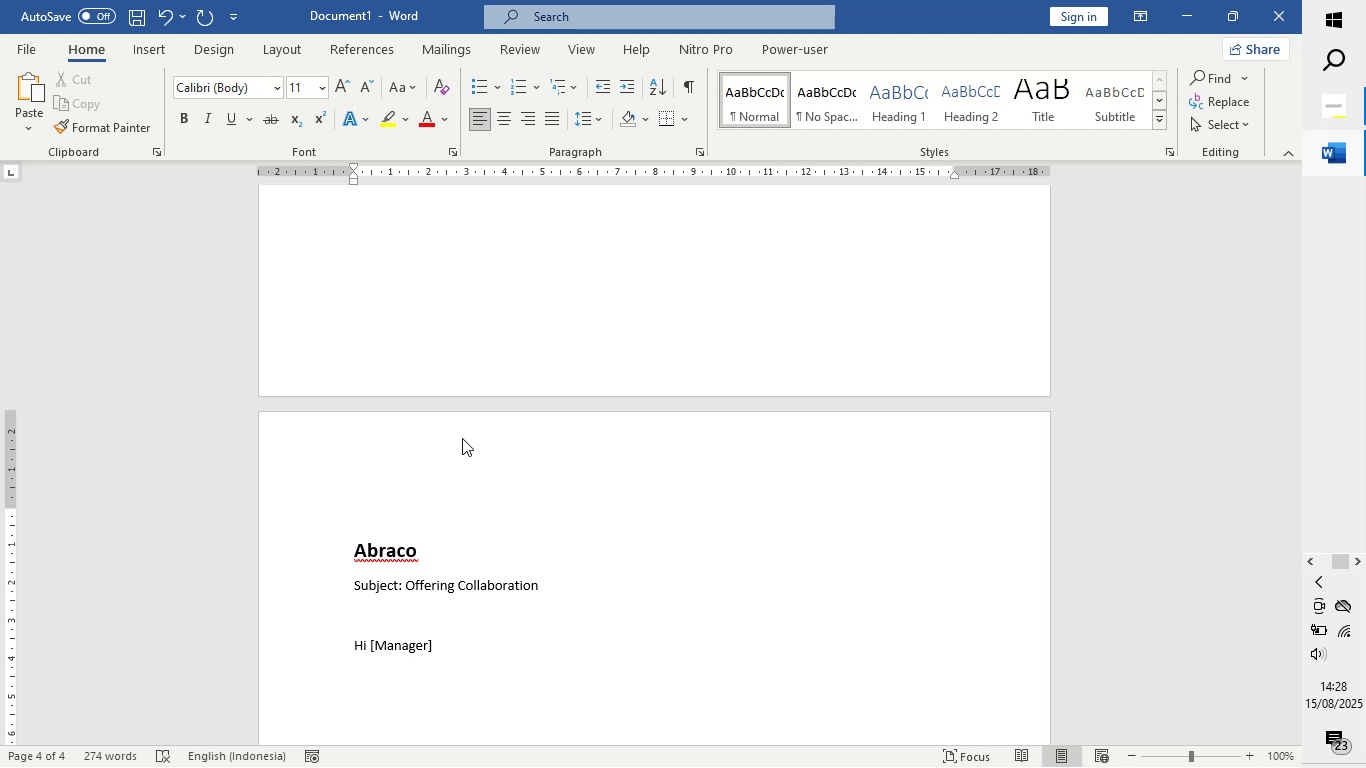 
key(Backspace)
 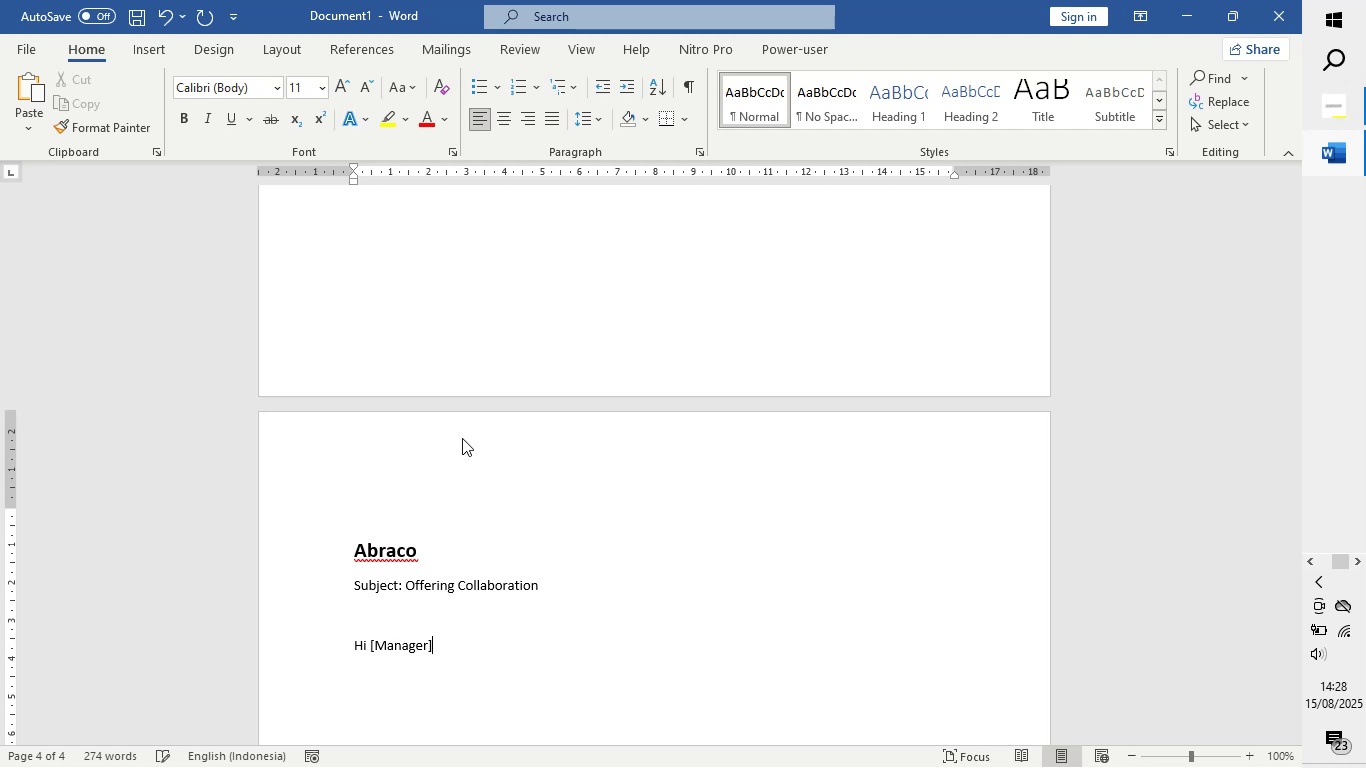 
key(Comma)
 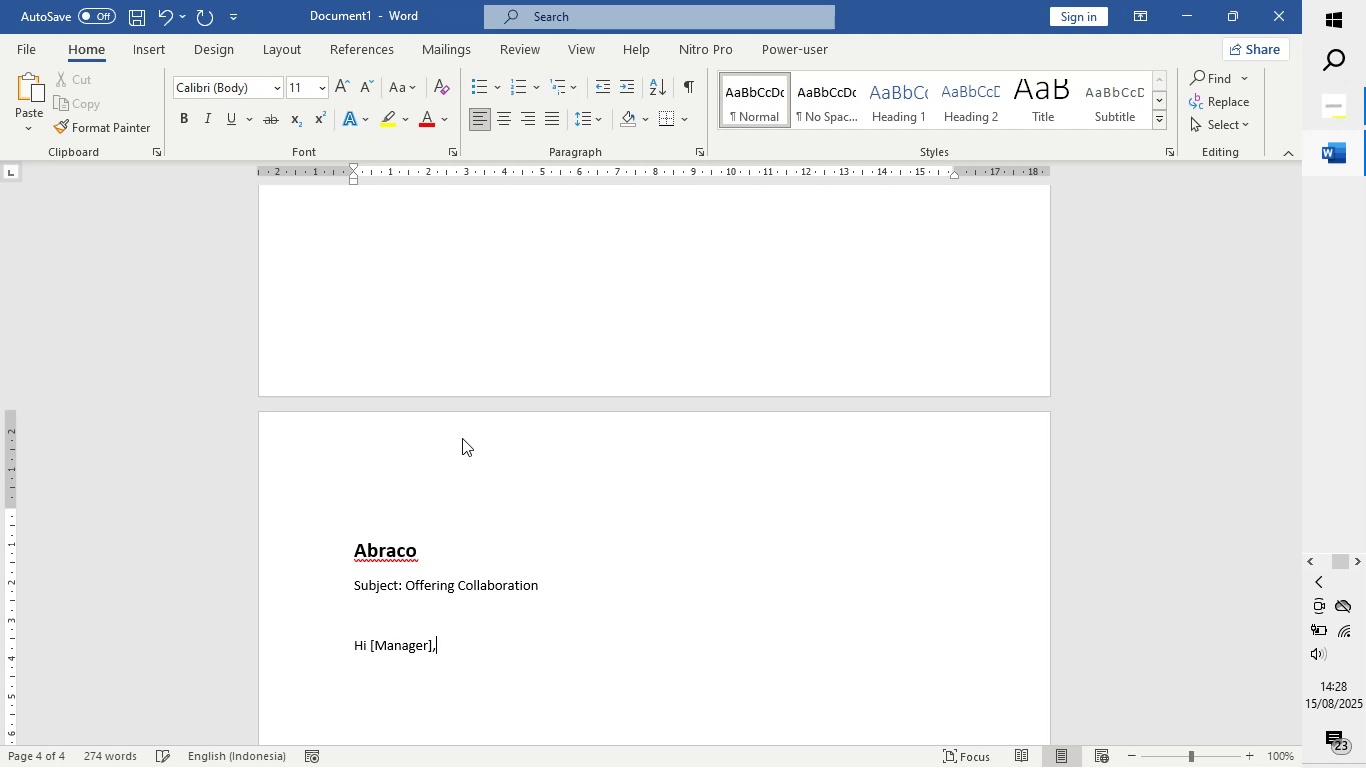 
key(Enter)
 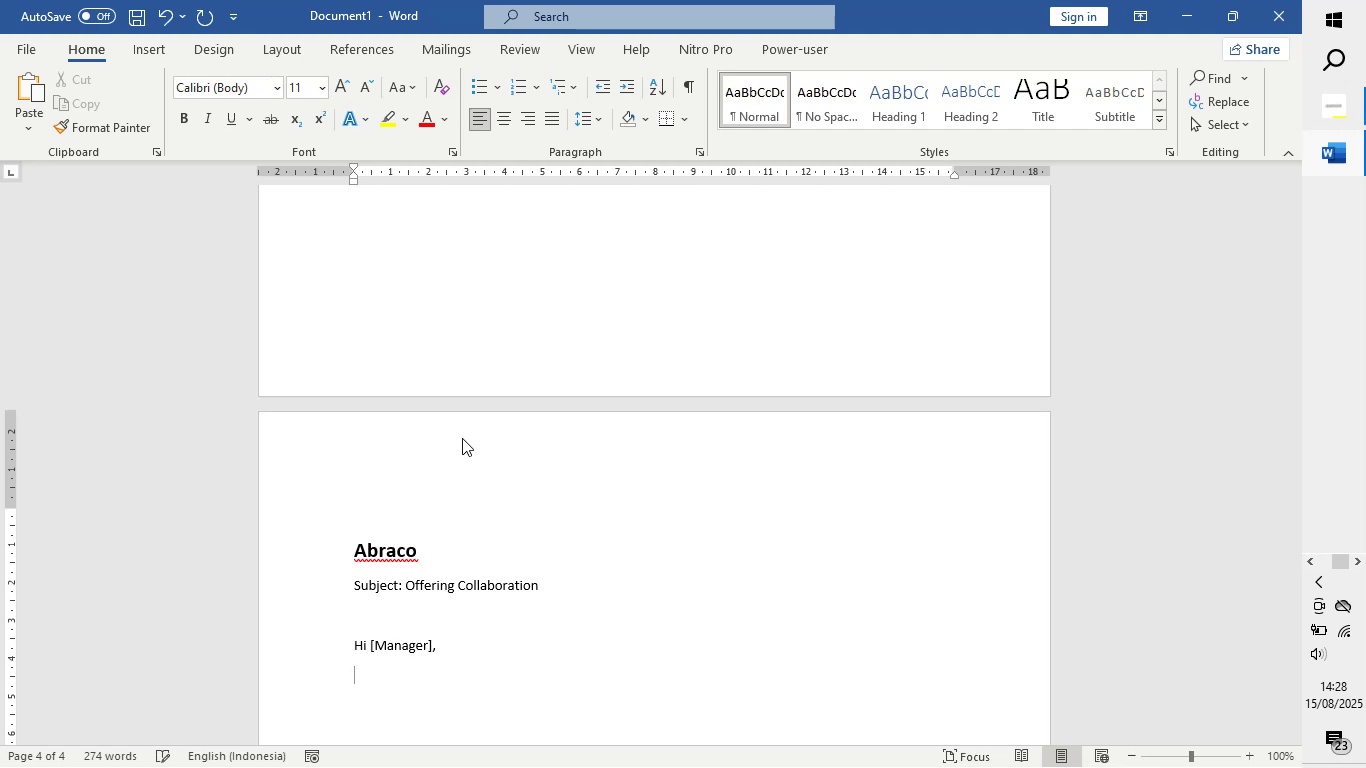 
key(Shift+M)
 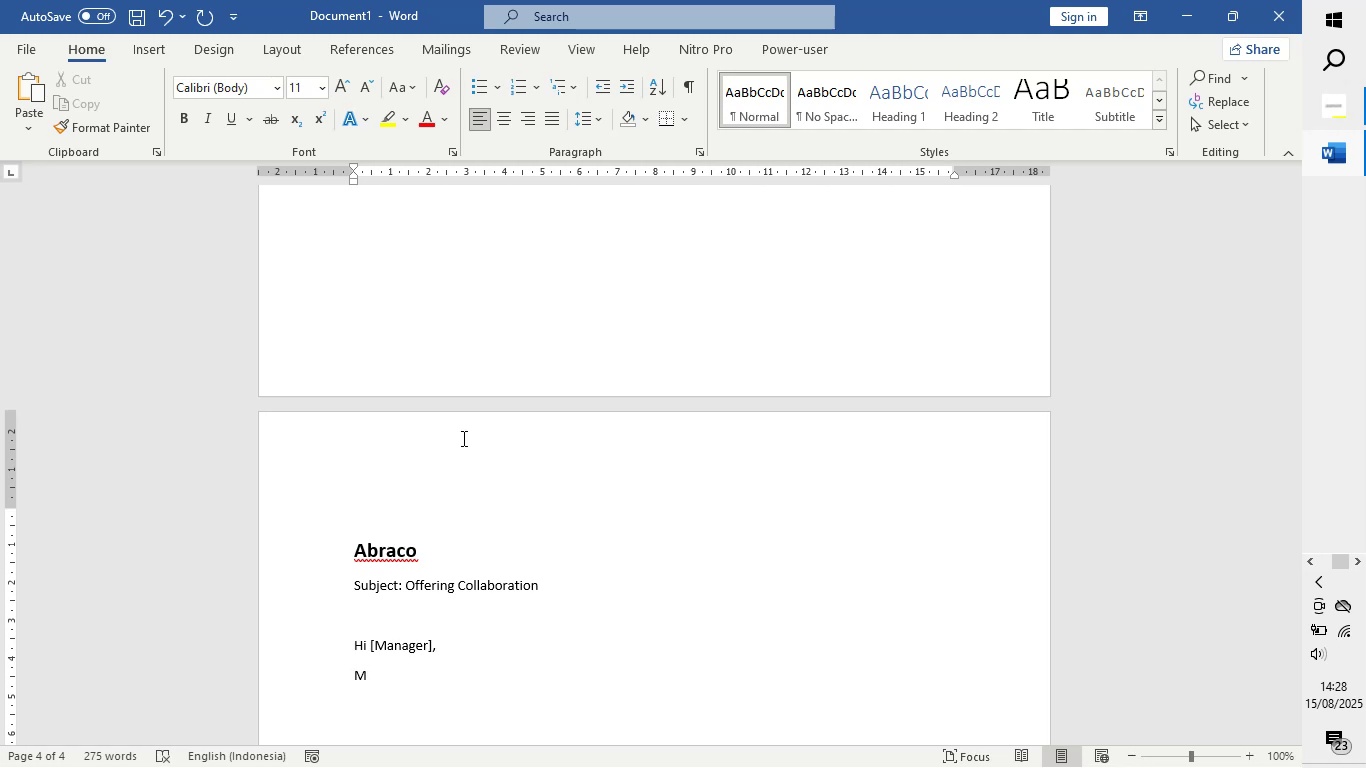 
key(Backspace)
 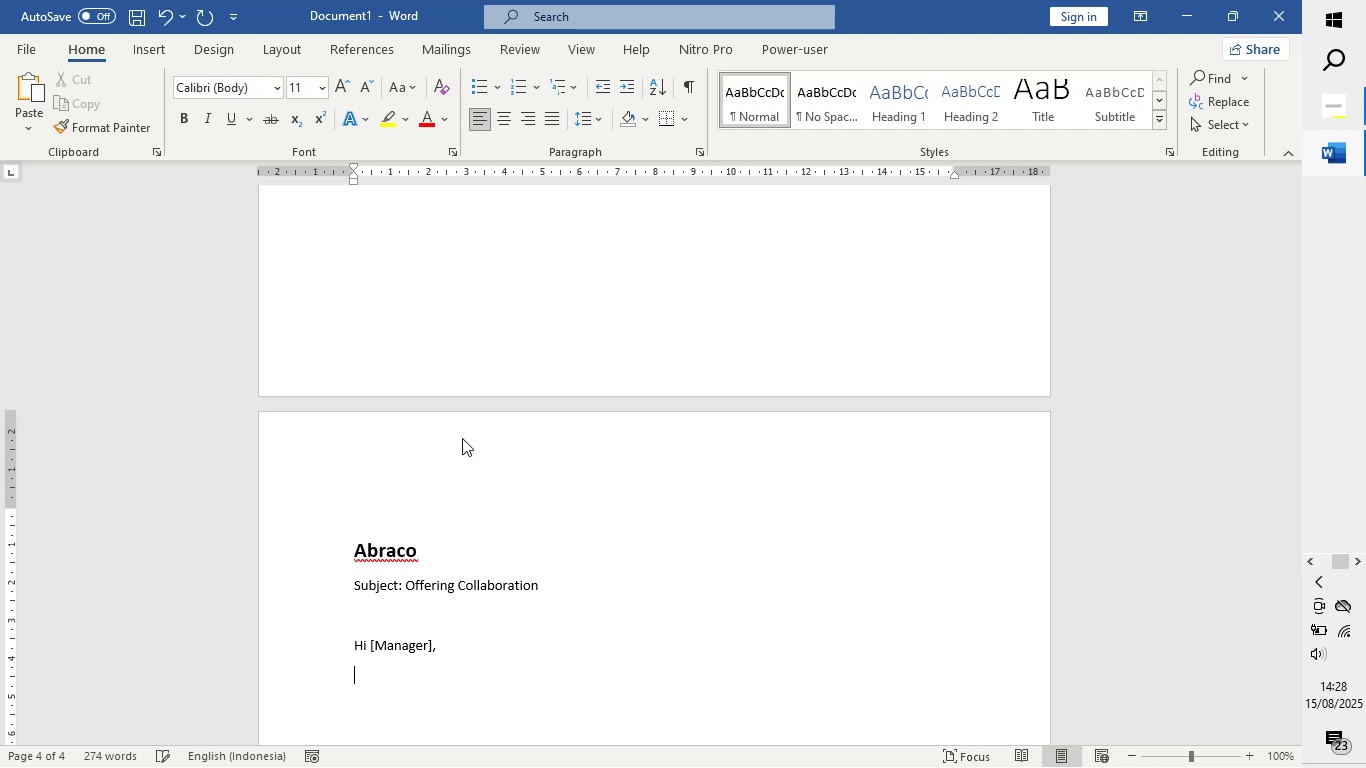 
key(I)
 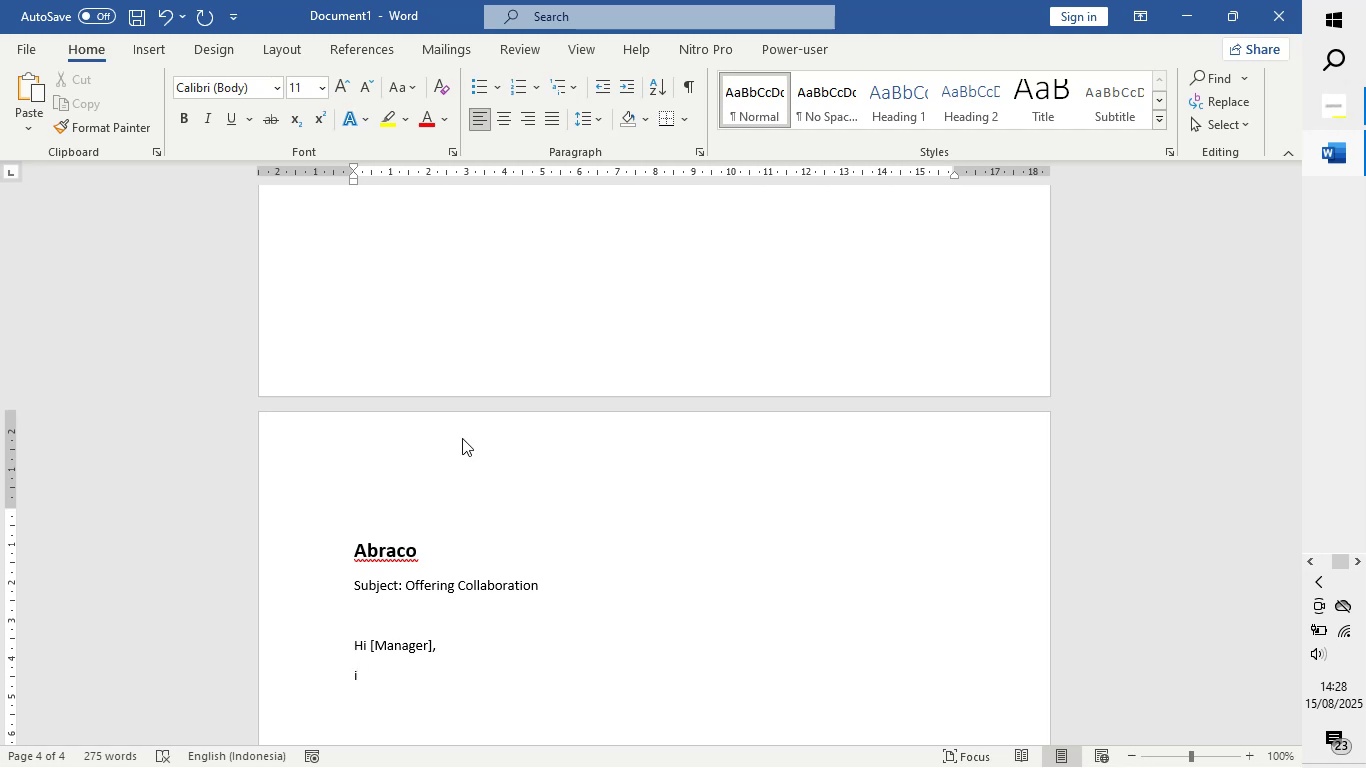 
key(Space)
 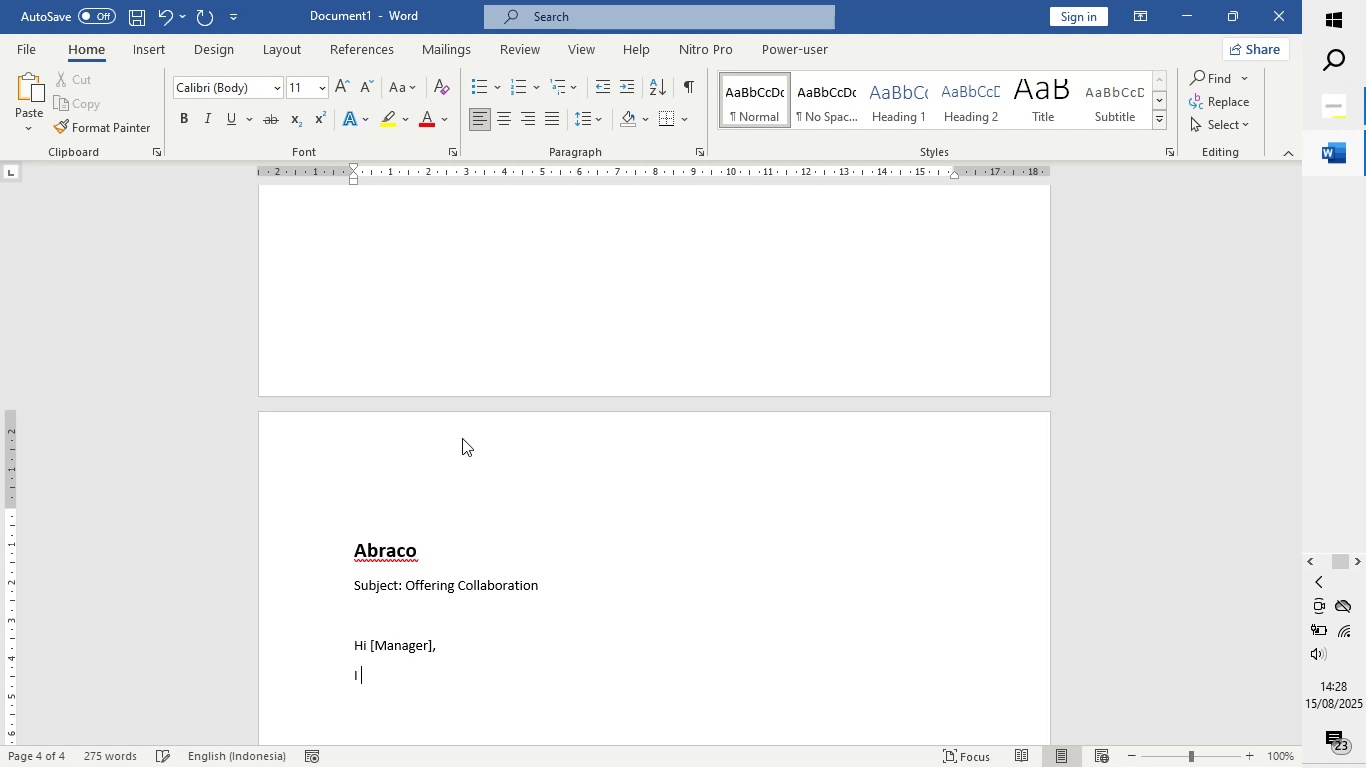 
key(Backspace)
 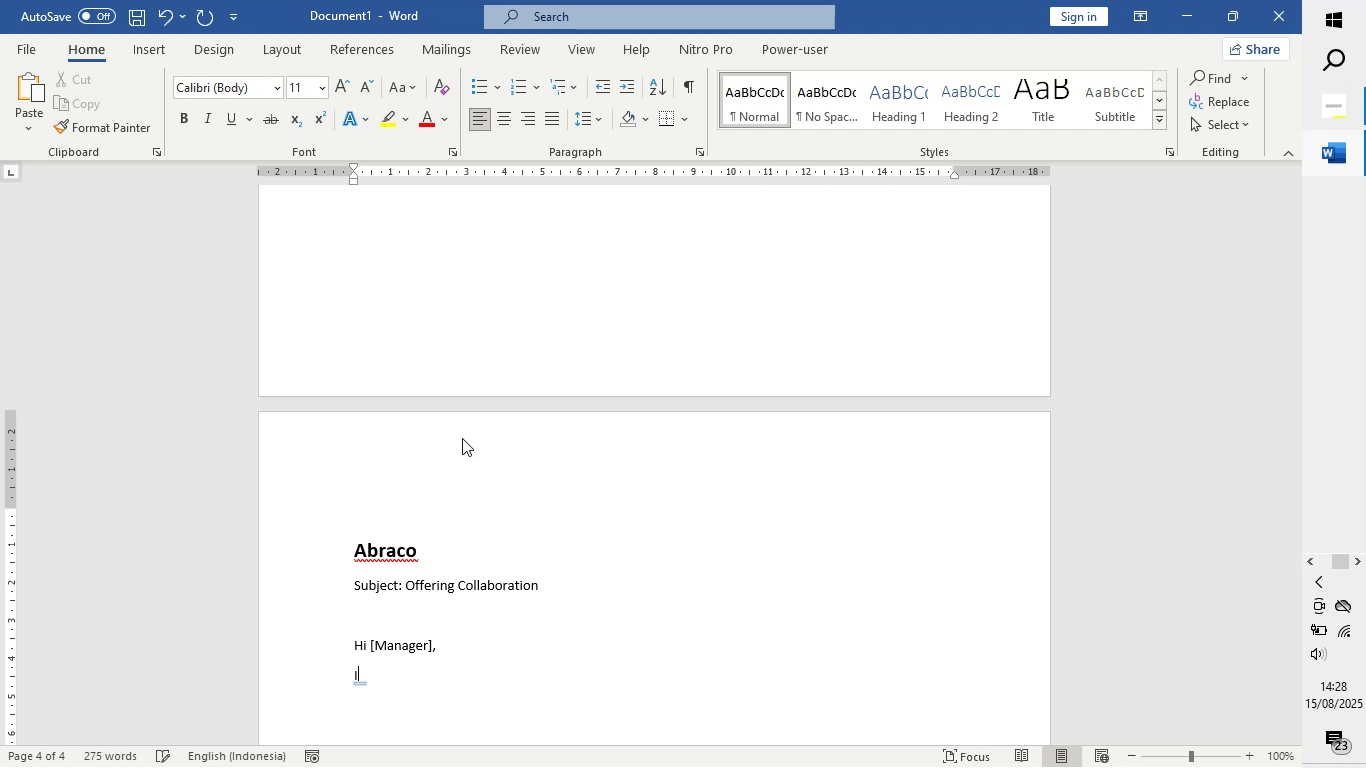 
key(Quote)
 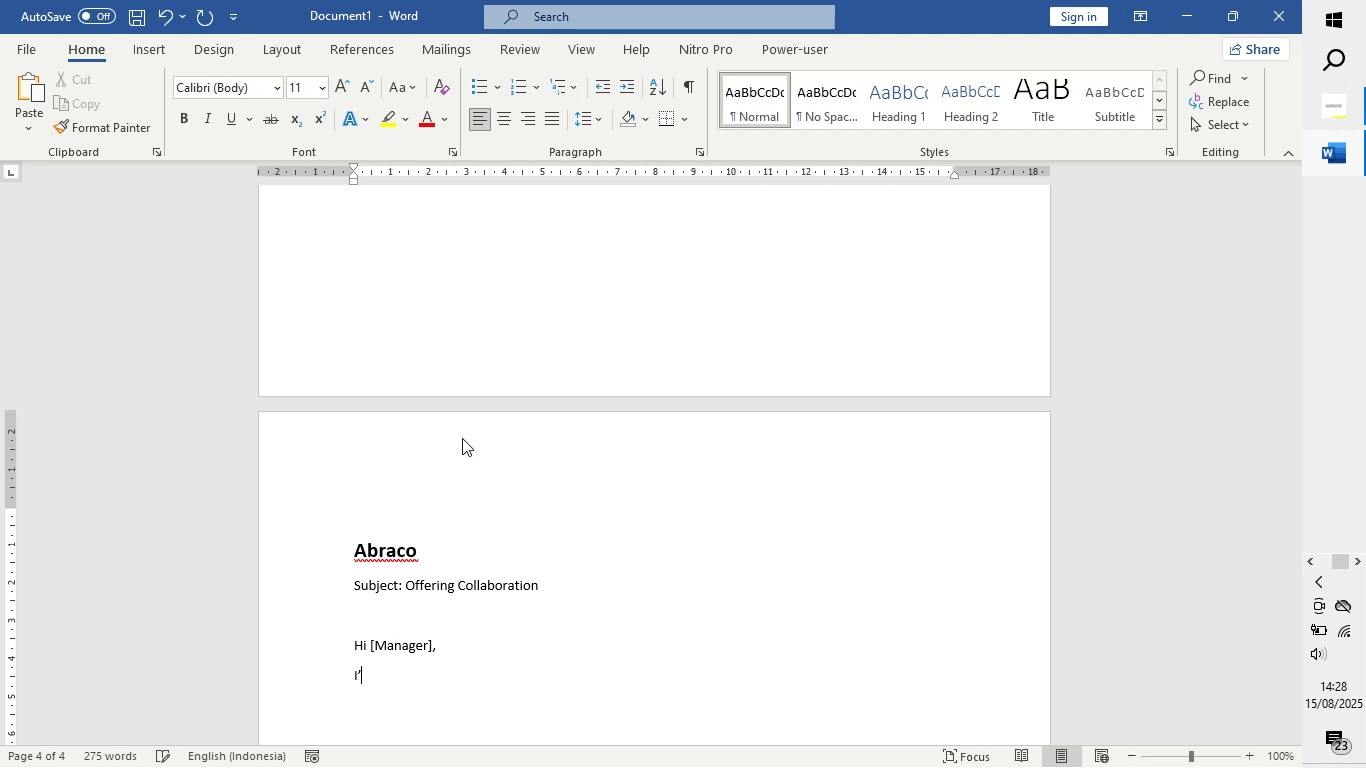 
key(M)
 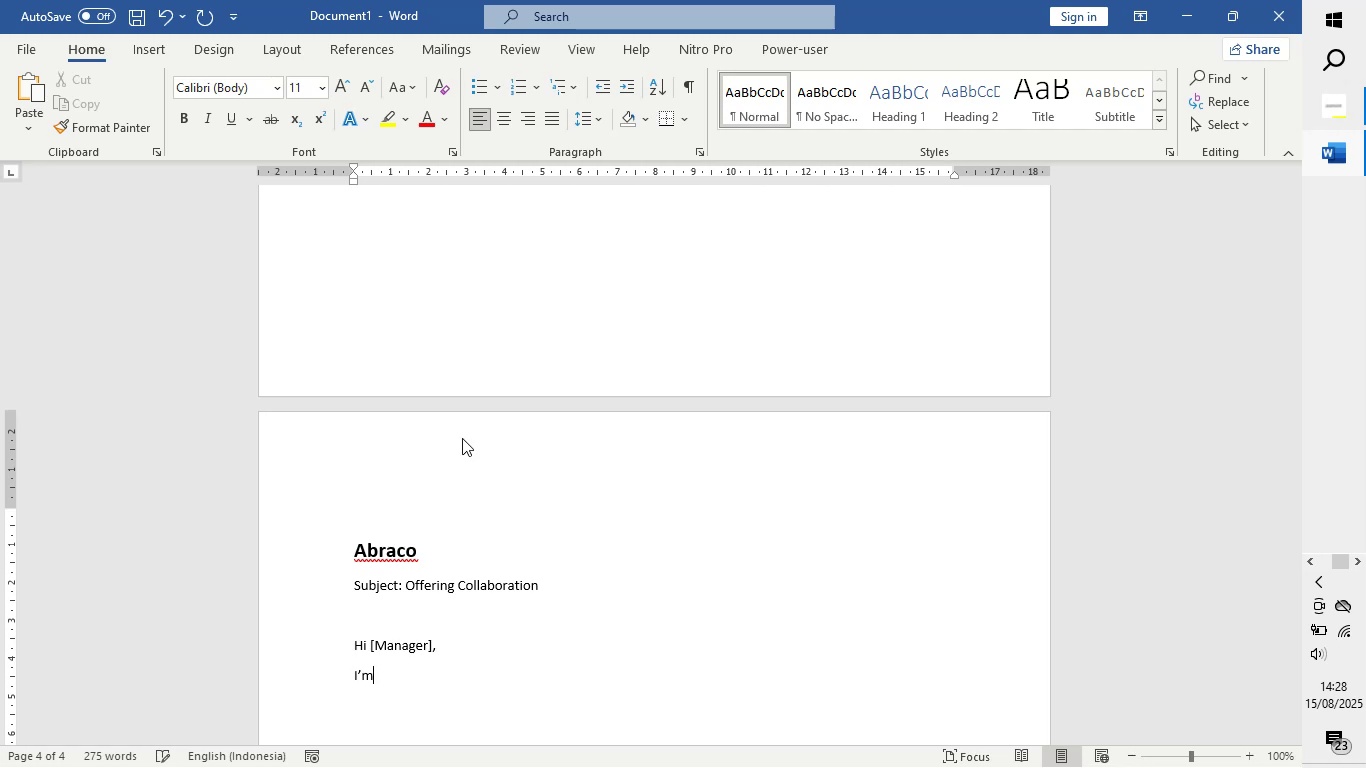 
key(Space)
 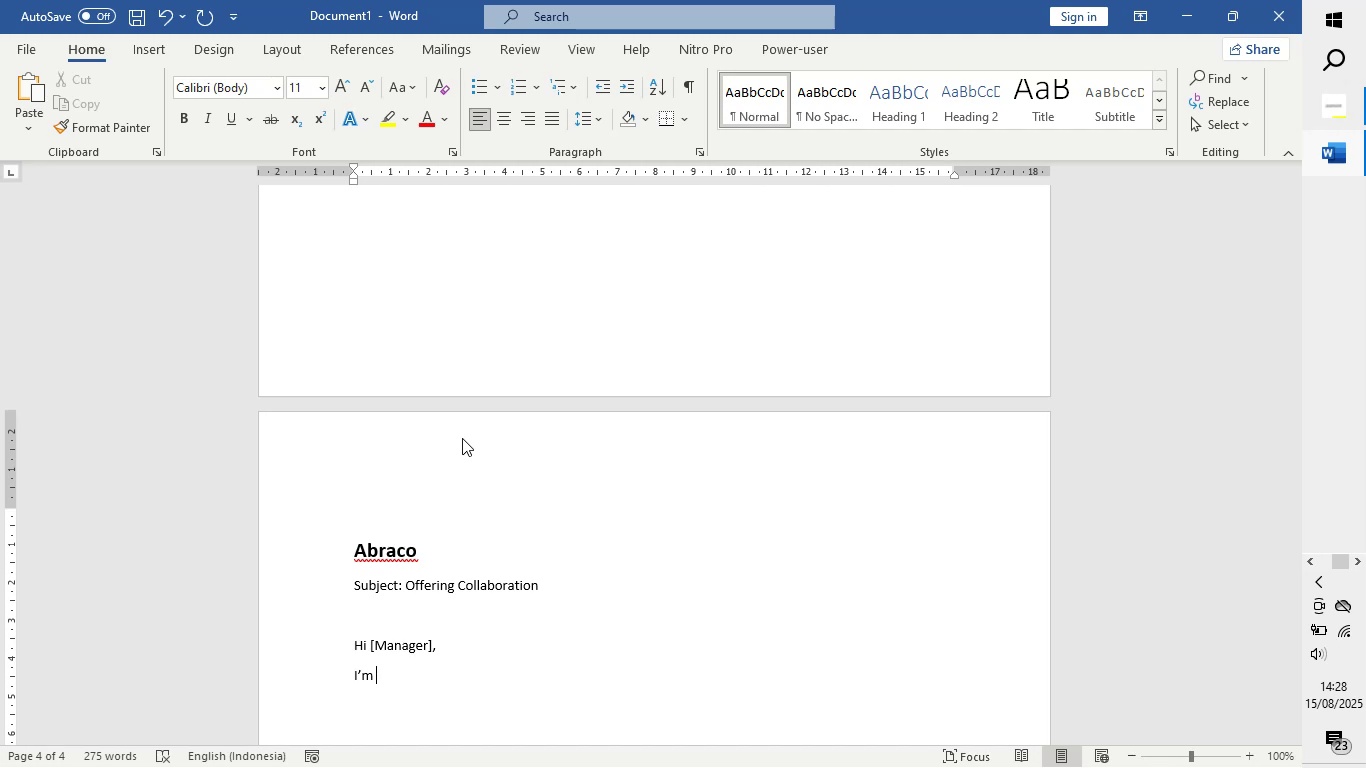 
wait(5.21)
 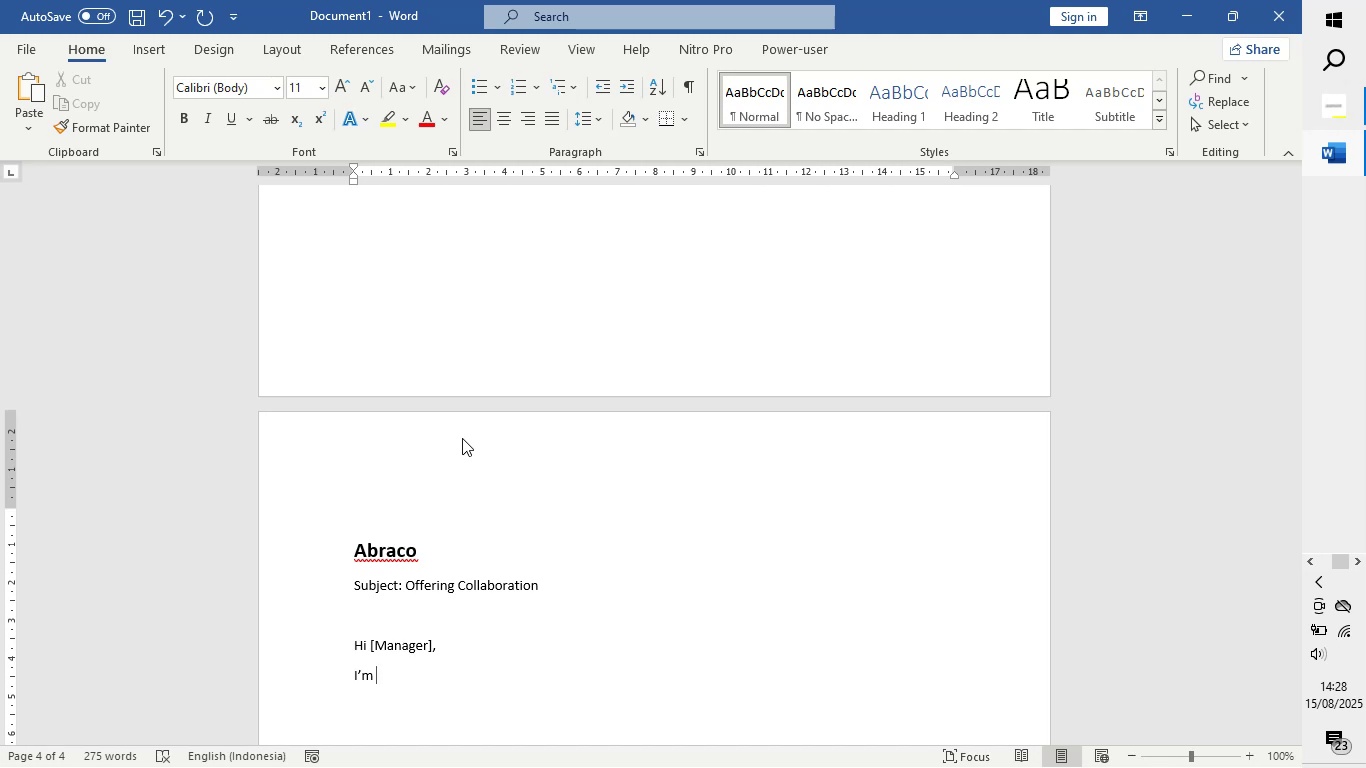 
type([Name] from [Company or Organix)
key(Backspace)
type(zation])
 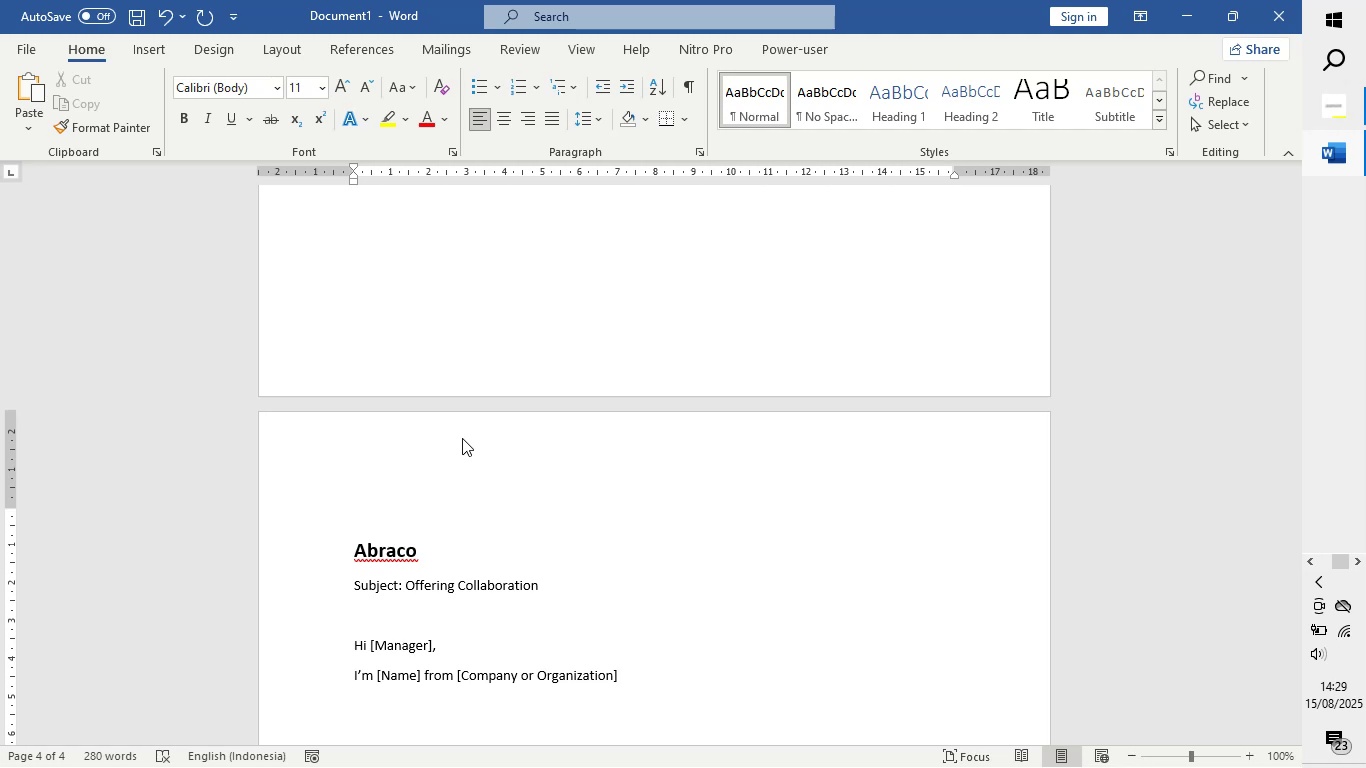 
type(. we organizing a cofe )
key(Backspace)
type(e crawl )
 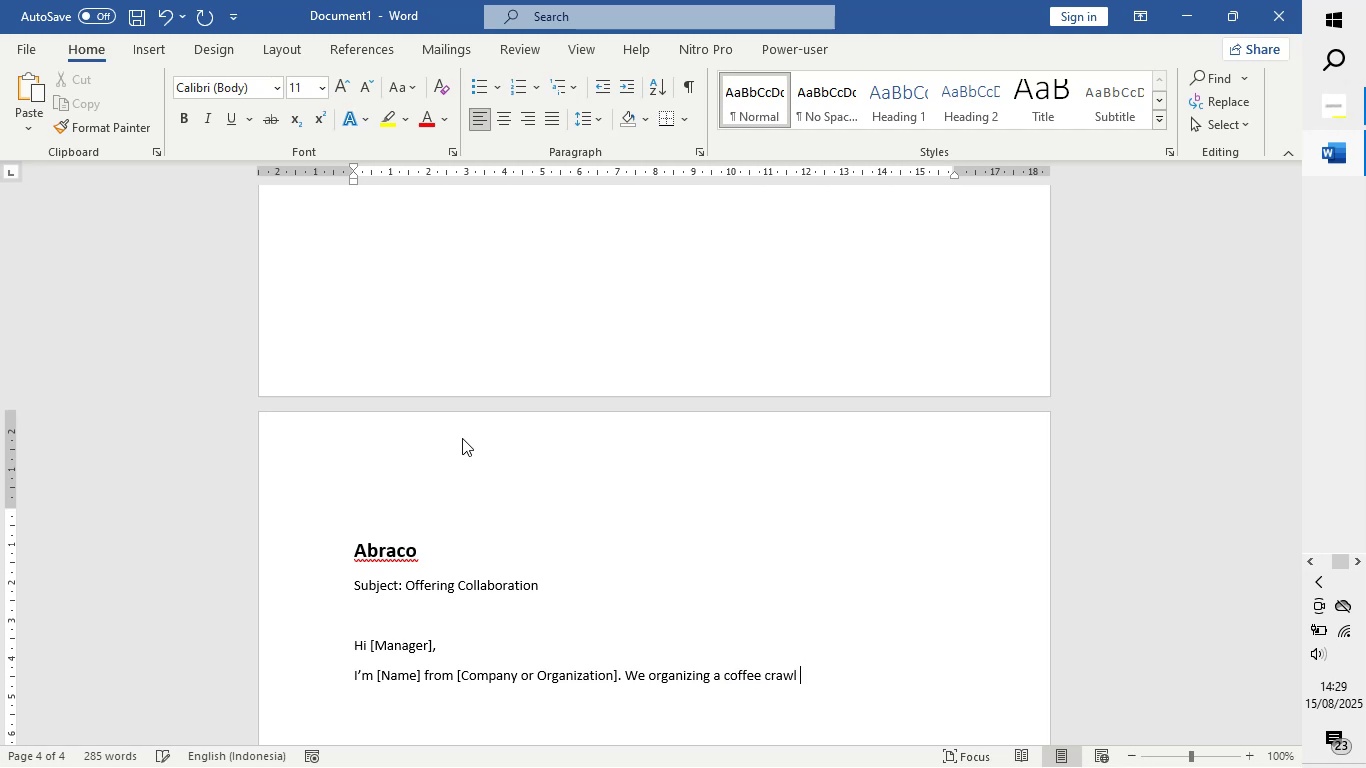 
wait(5.84)
 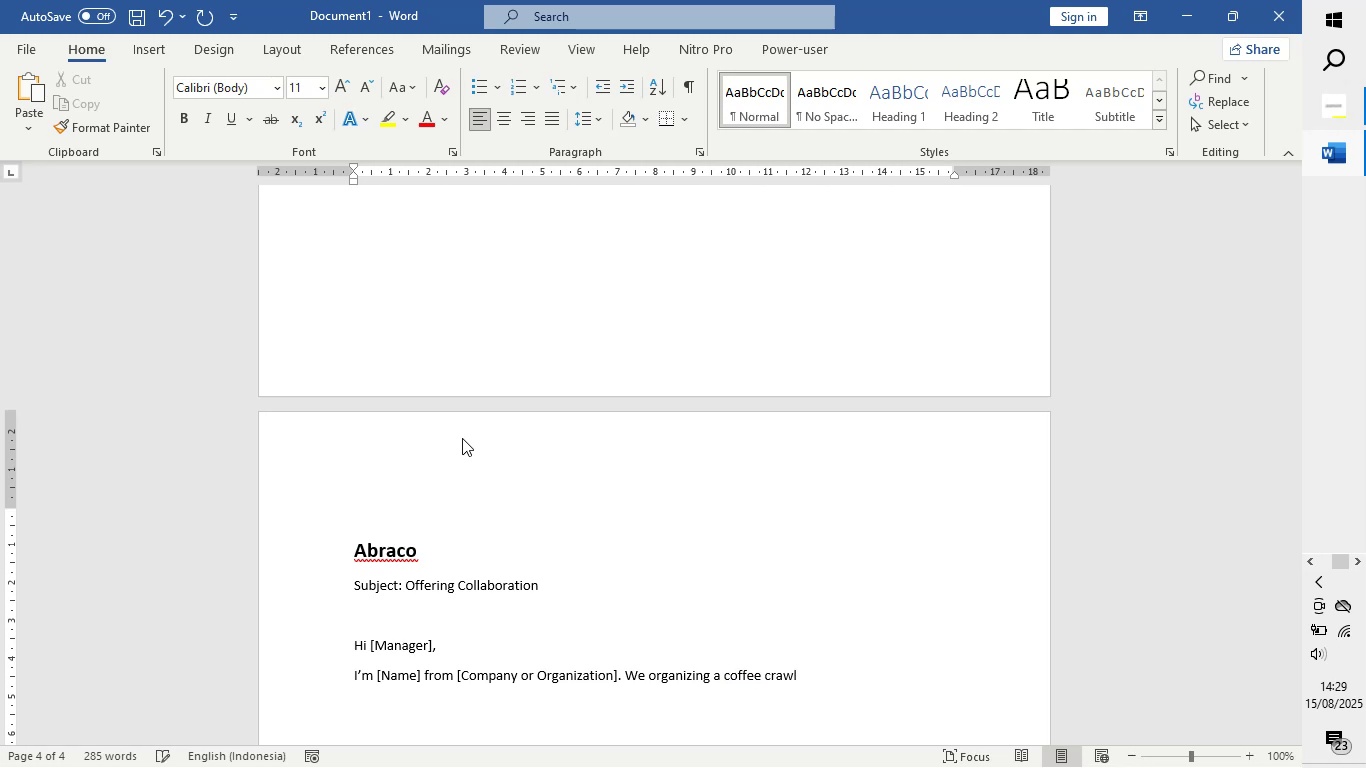 
type(in ea)
key(Backspace)
key(Backspace)
type(East Village on Sepember 14, 2025.)
key(Backspace)
type(, bring 15 coffe lovers trough the neighbour )
key(Backspace)
type(hood.)
 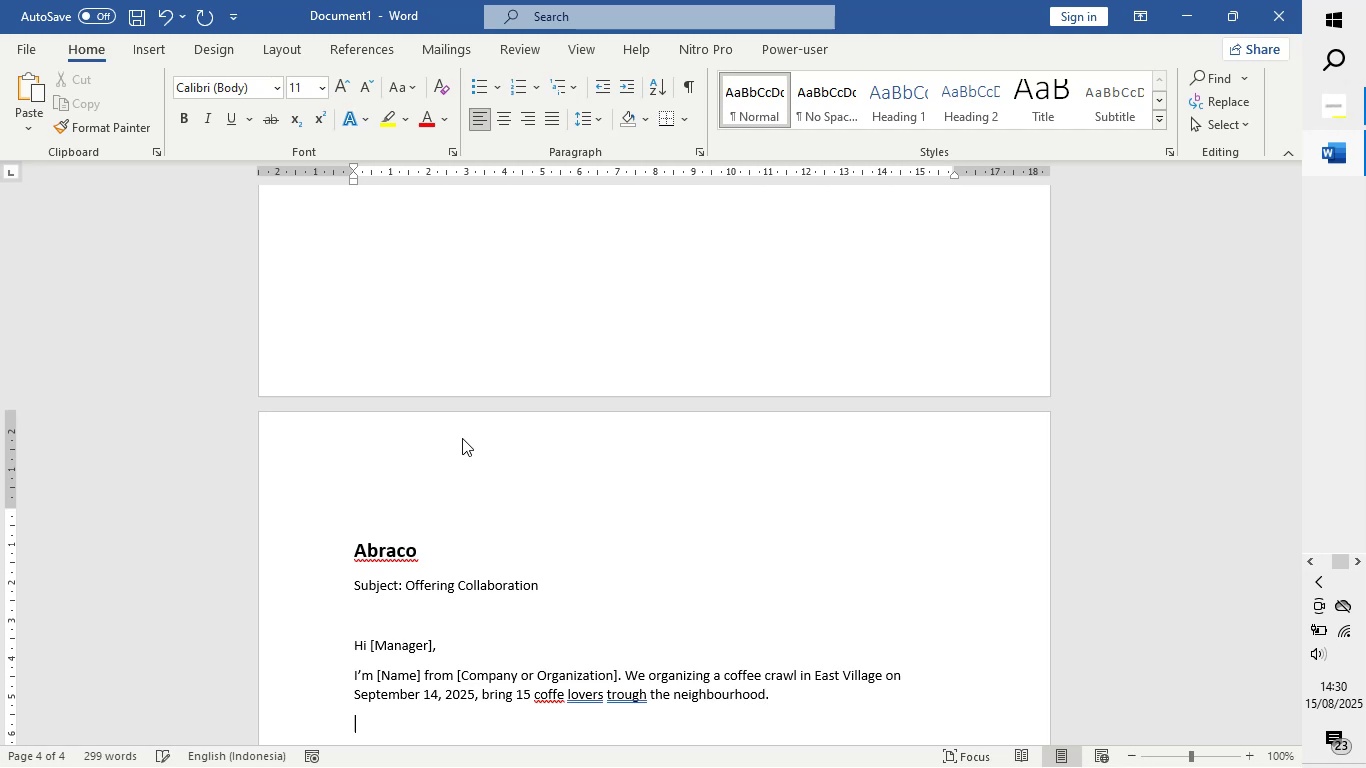 
 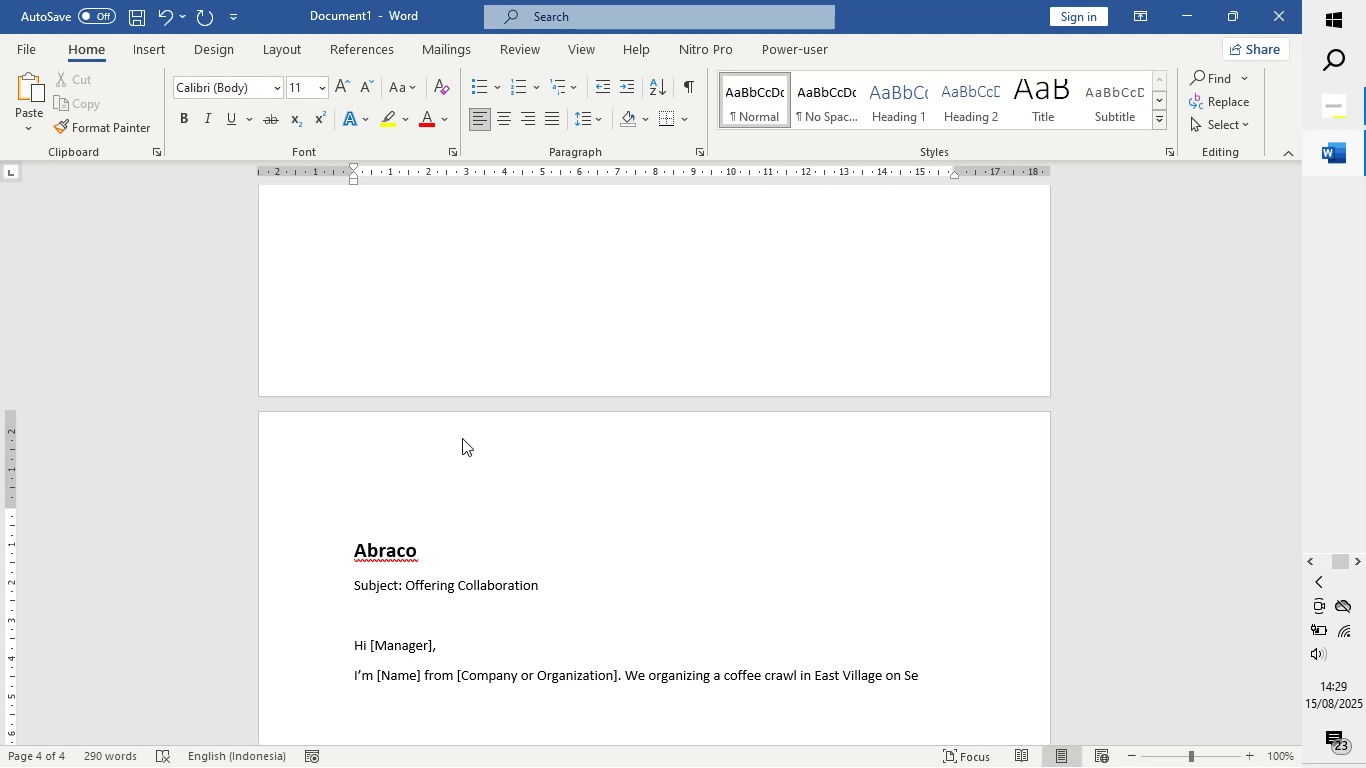 
key(Enter)
 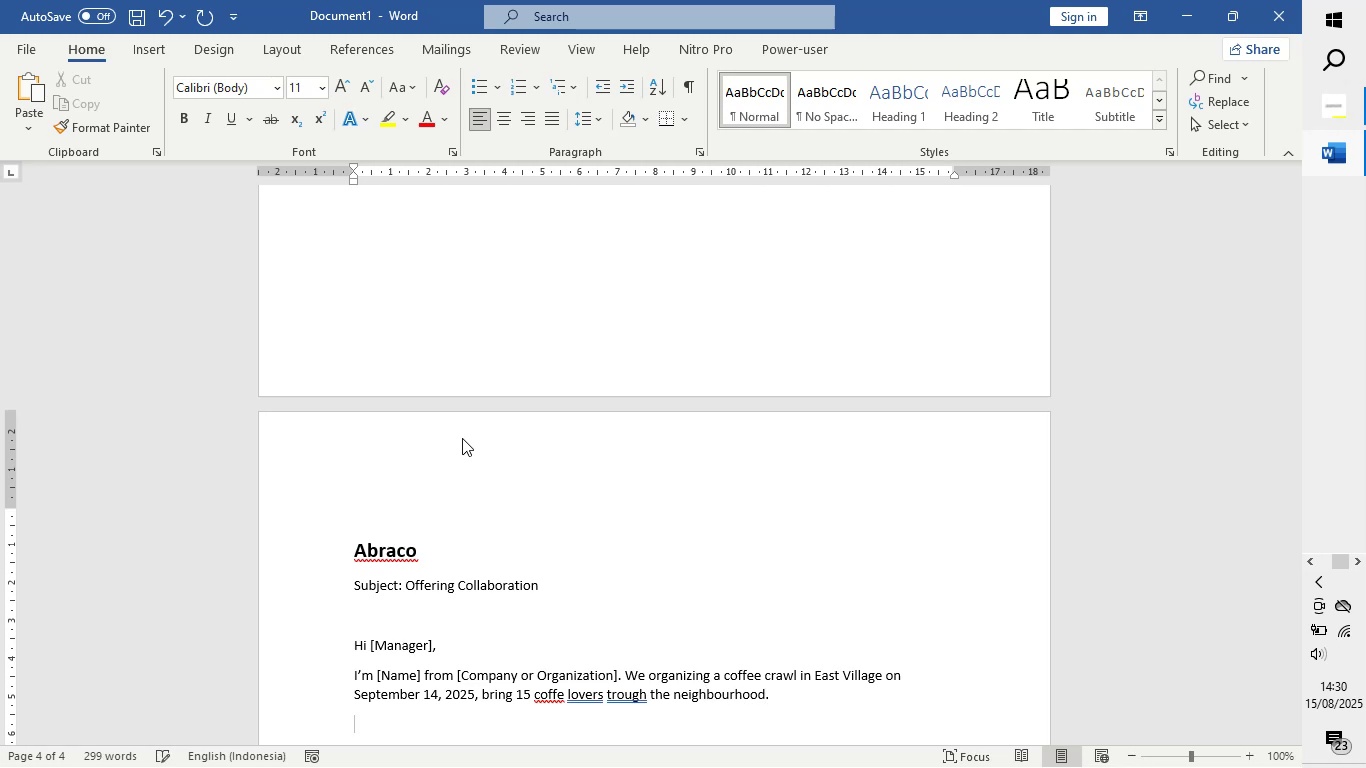 
scroll: coordinate [462, 434], scroll_direction: down, amount: 3.0
 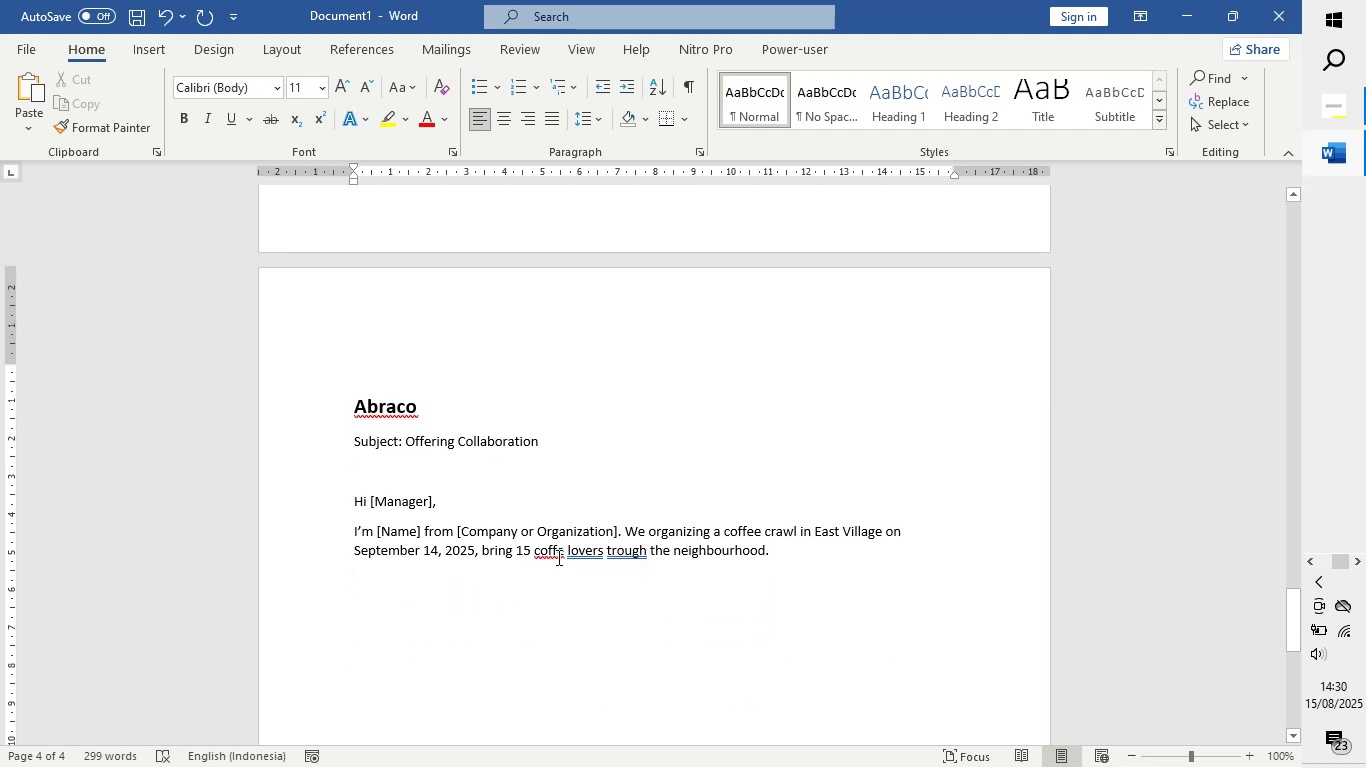 
left_click([555, 554])
 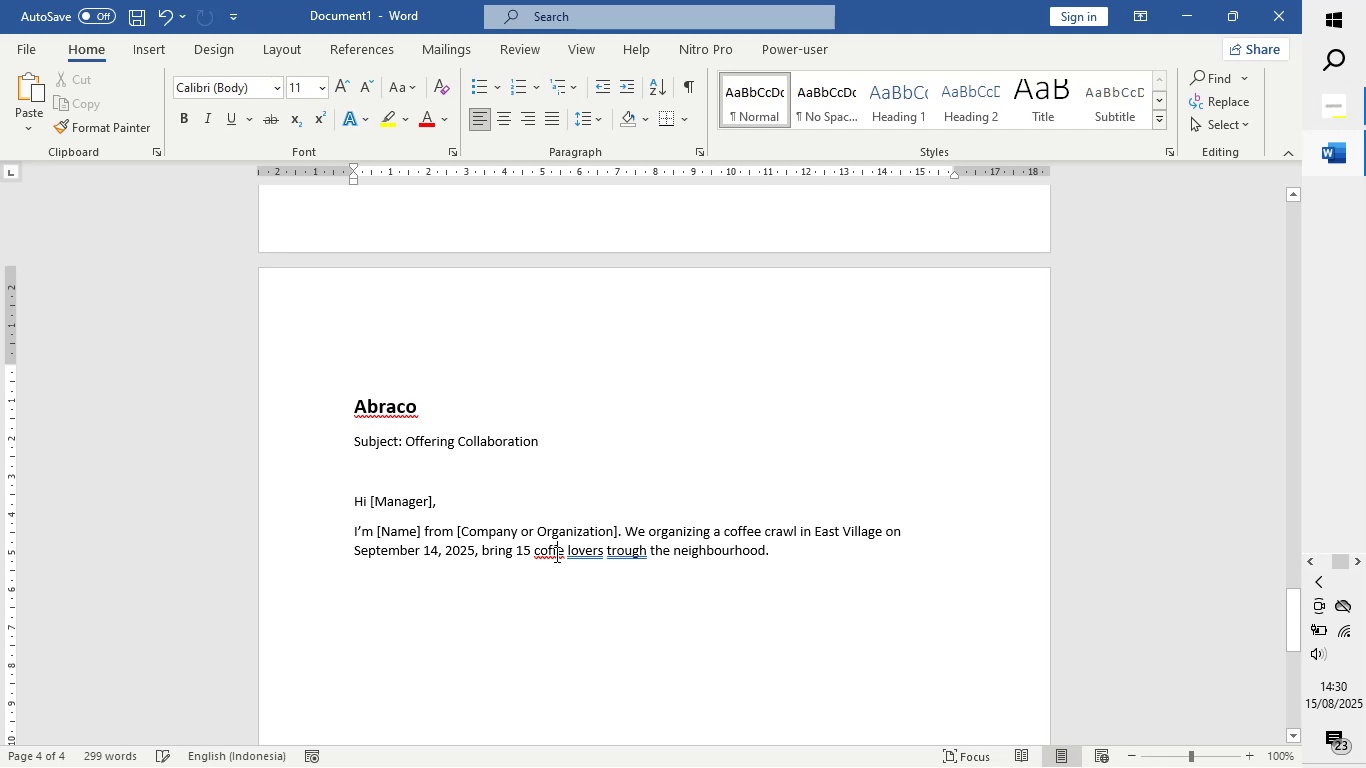 
right_click([555, 554])
 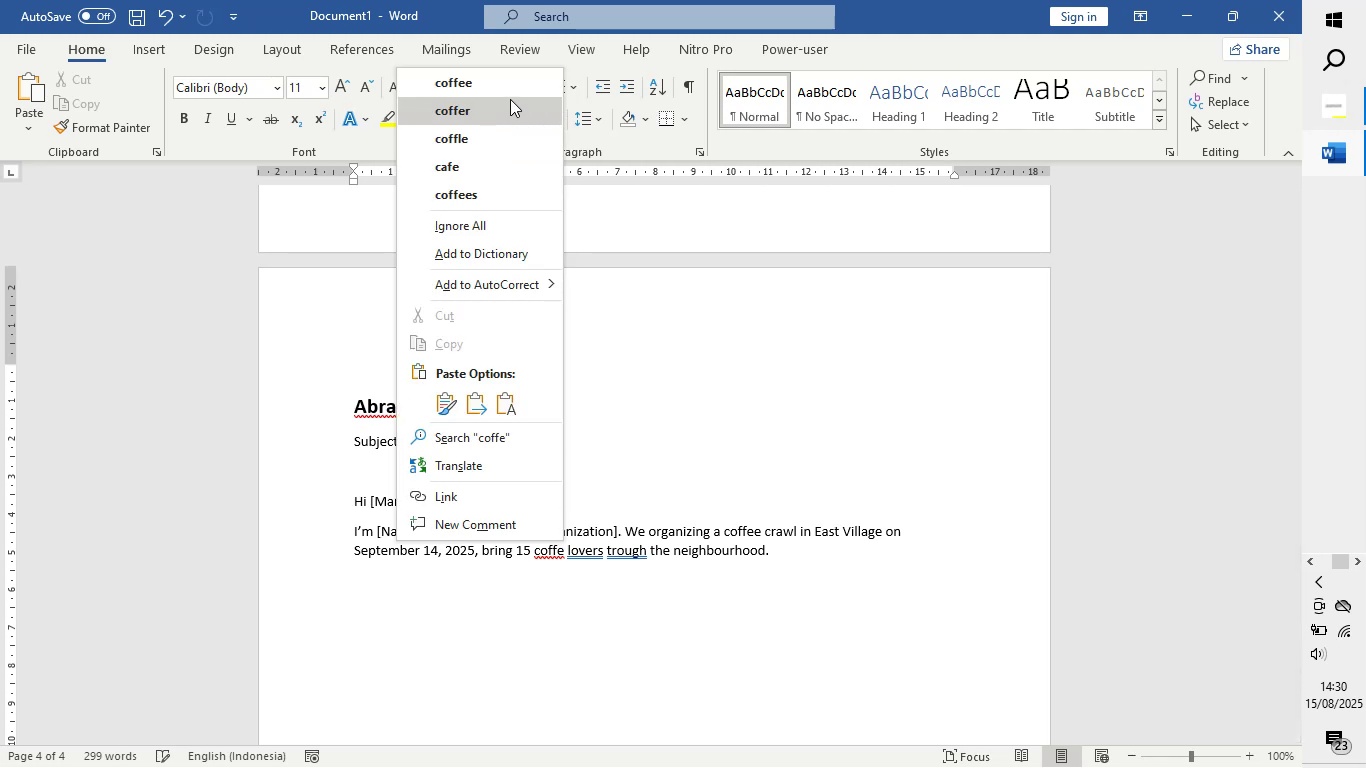 
left_click([511, 90])
 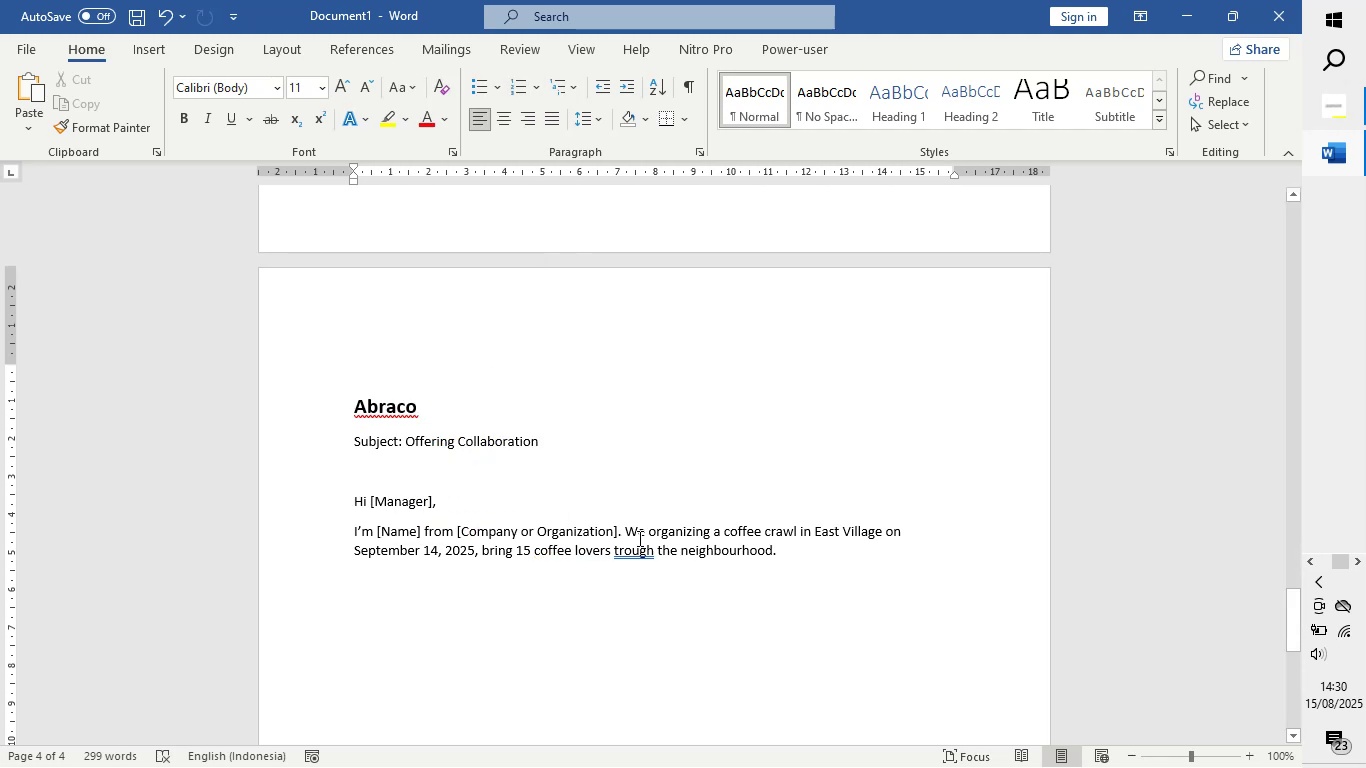 
left_click([638, 540])
 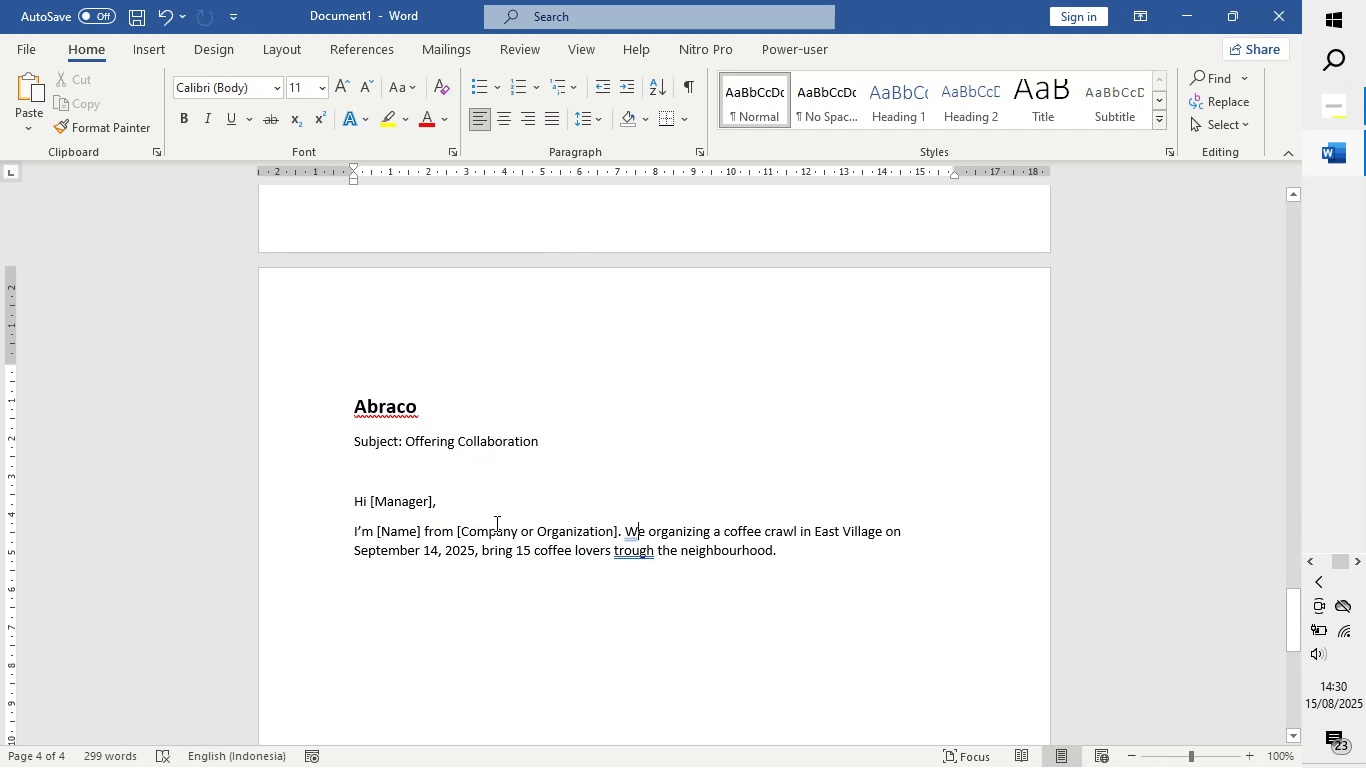 
wait(8.92)
 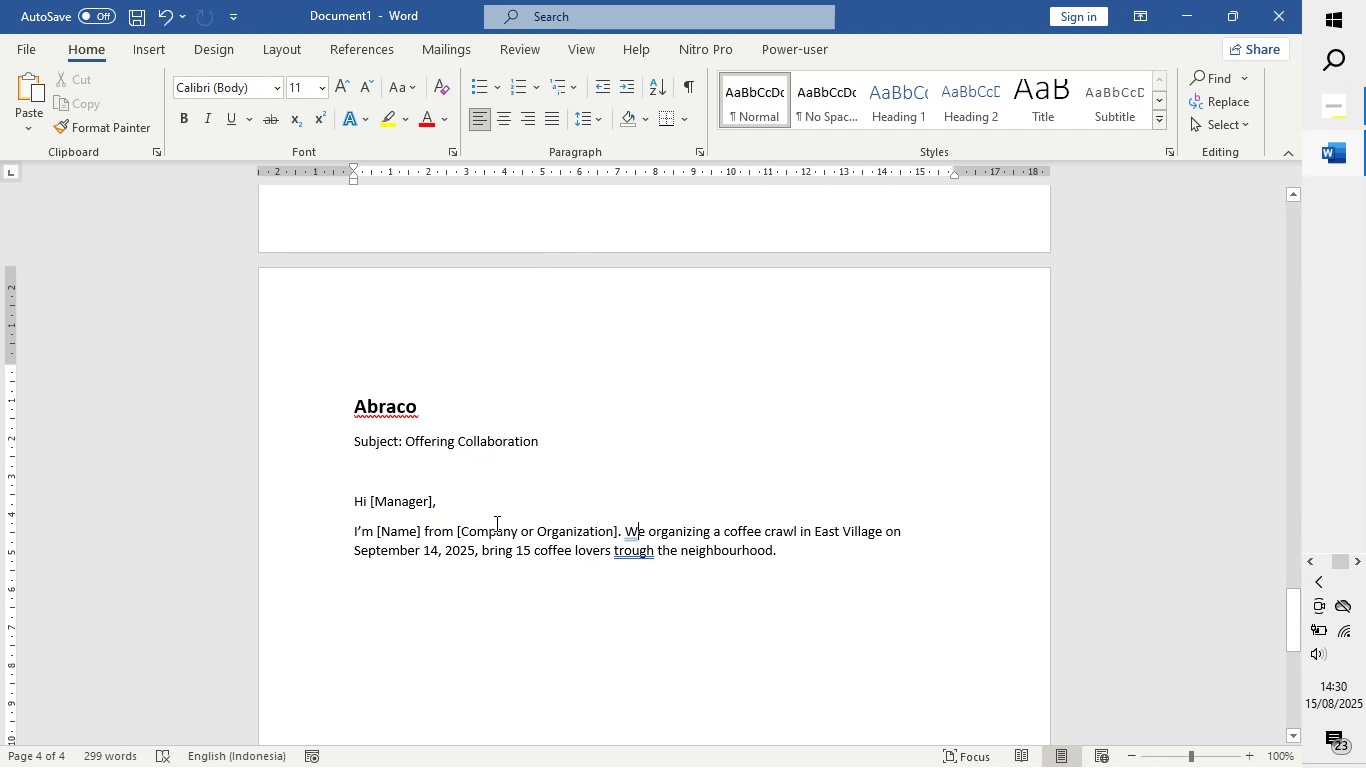 
left_click([619, 544])
 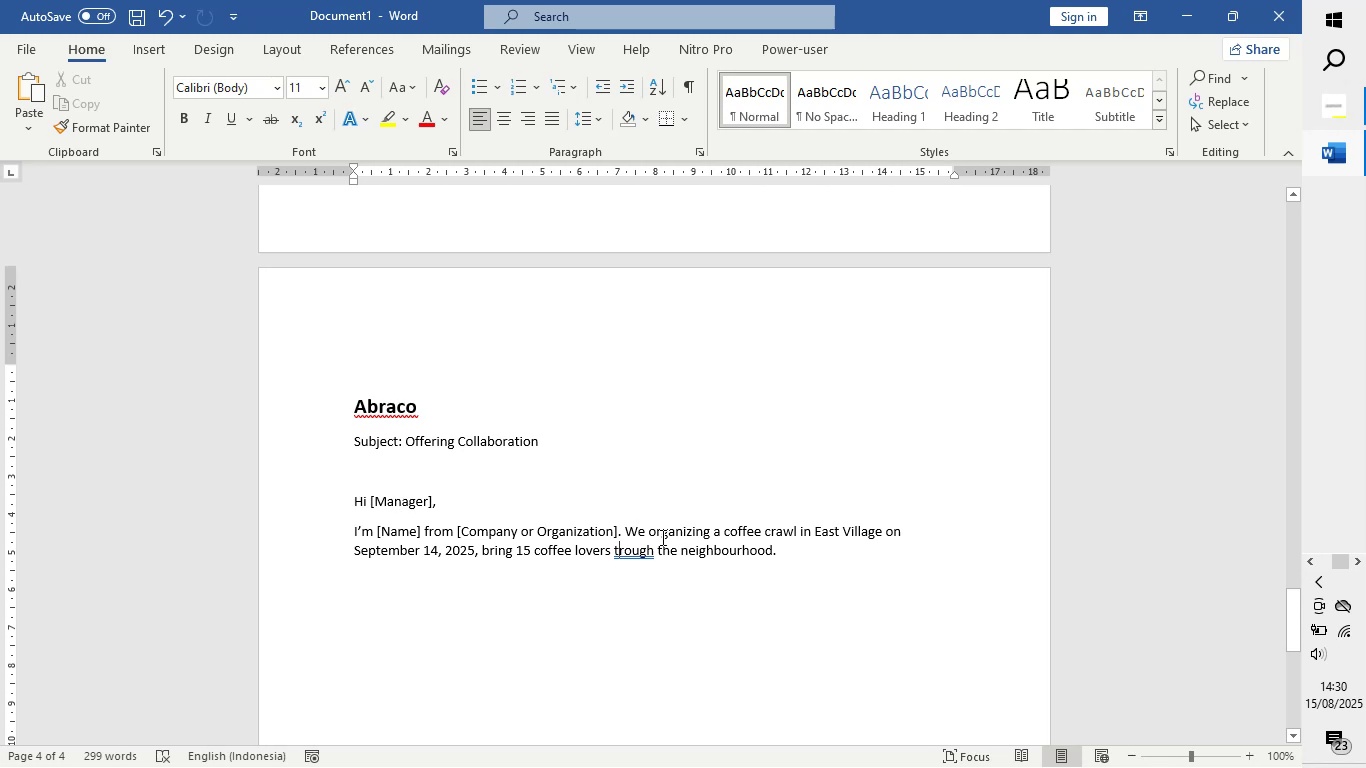 
key(H)
 